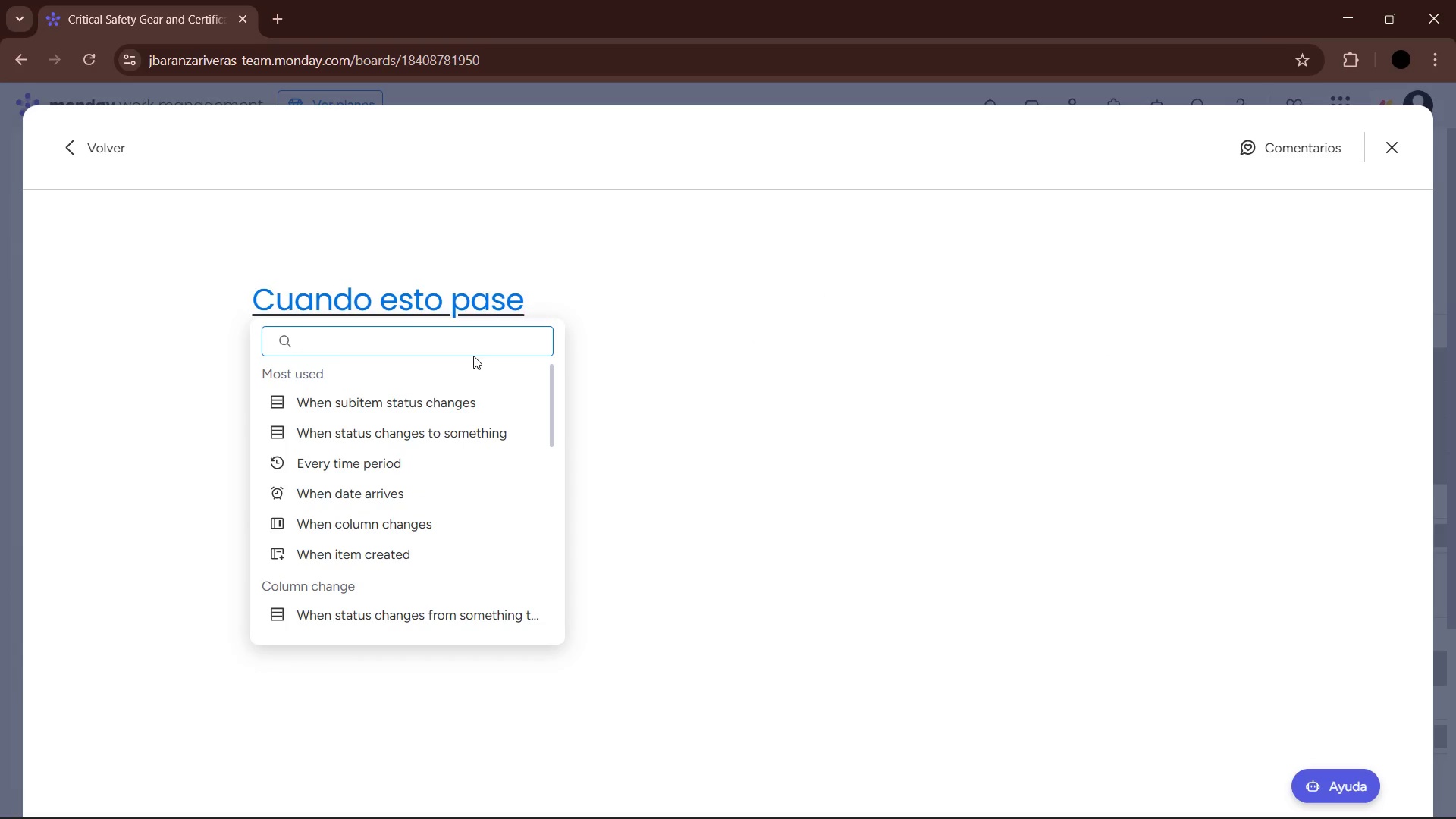 
left_click([464, 404])
 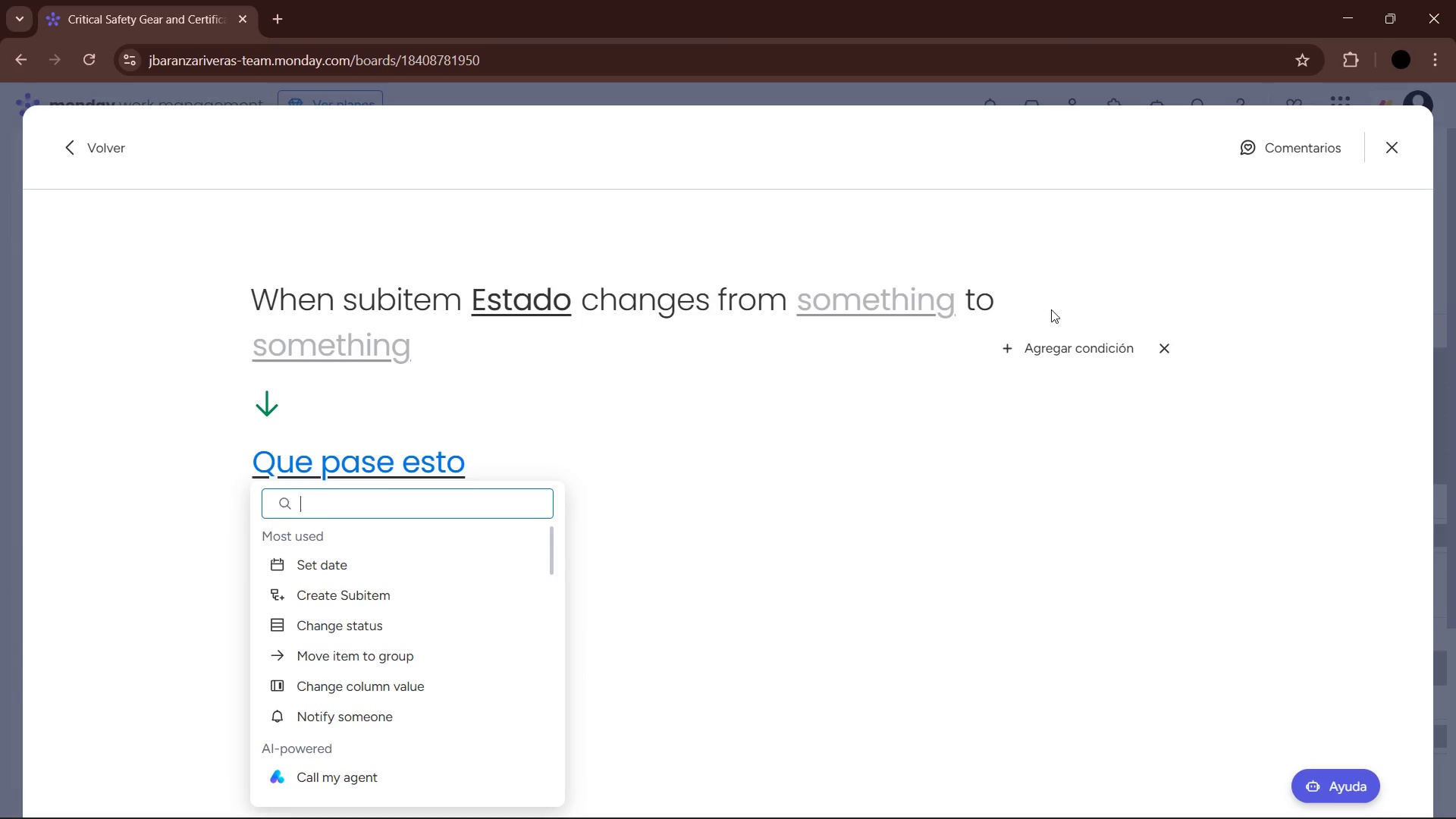 
left_click([1158, 350])
 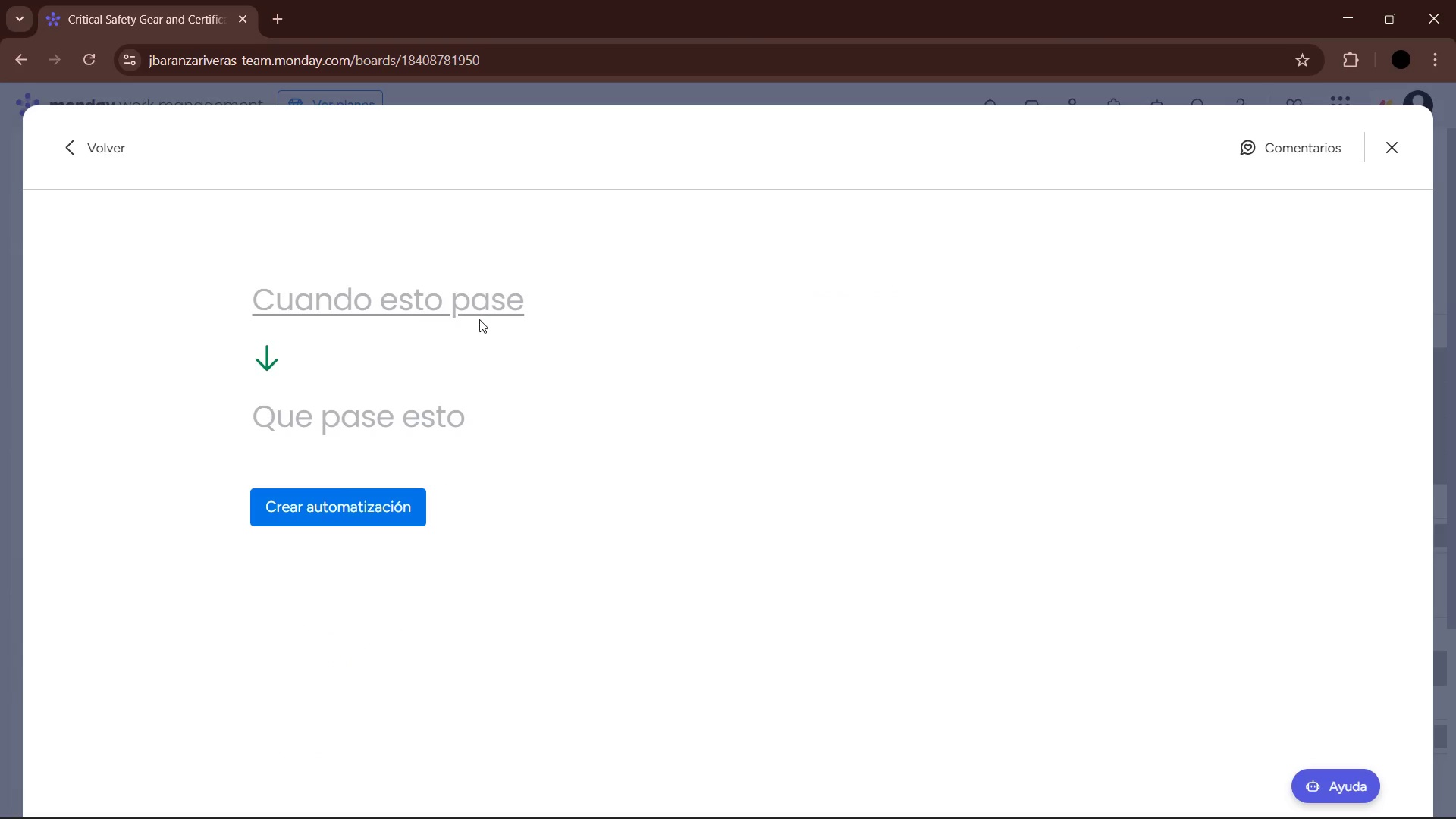 
left_click([376, 312])
 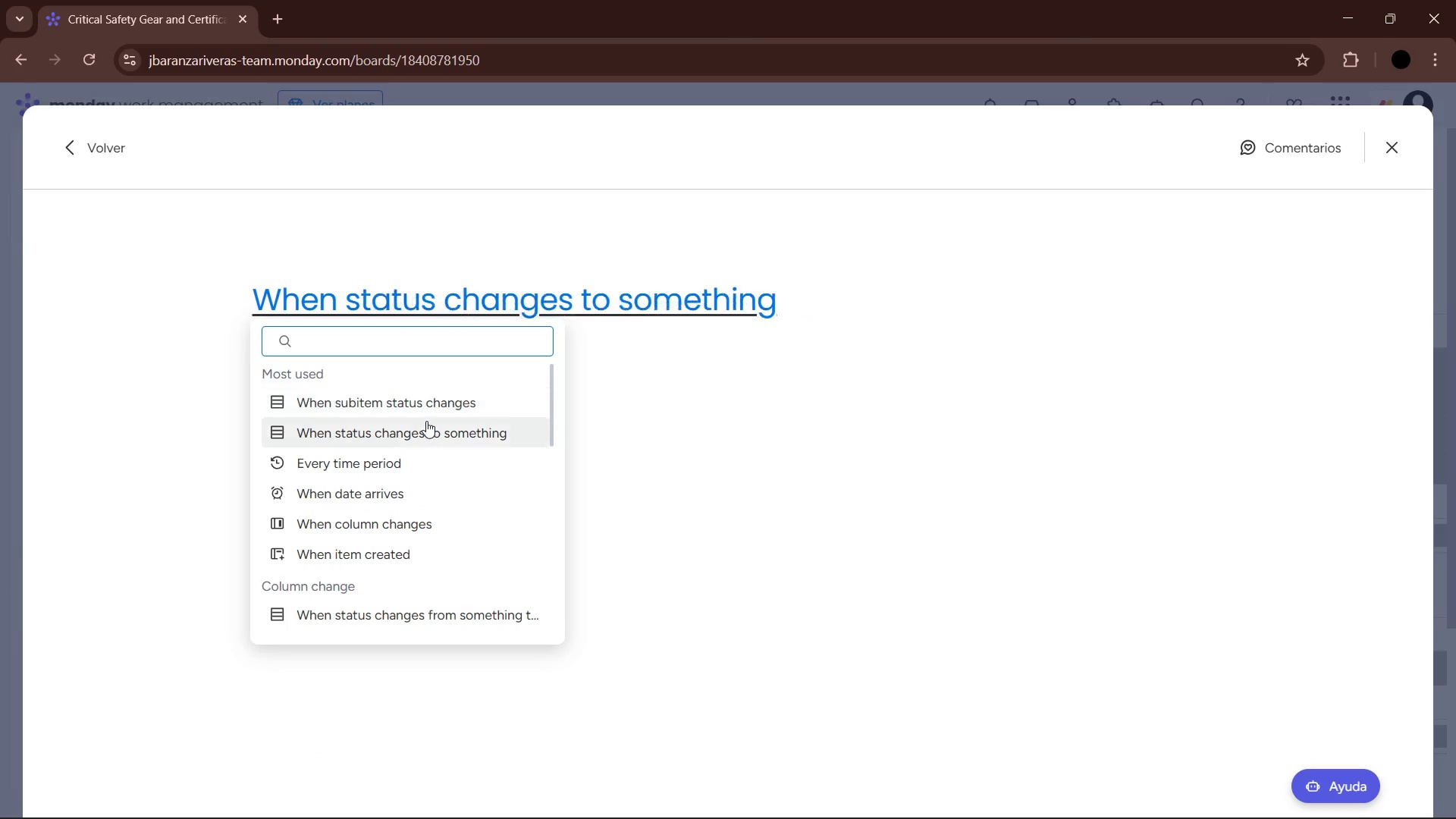 
left_click([428, 423])
 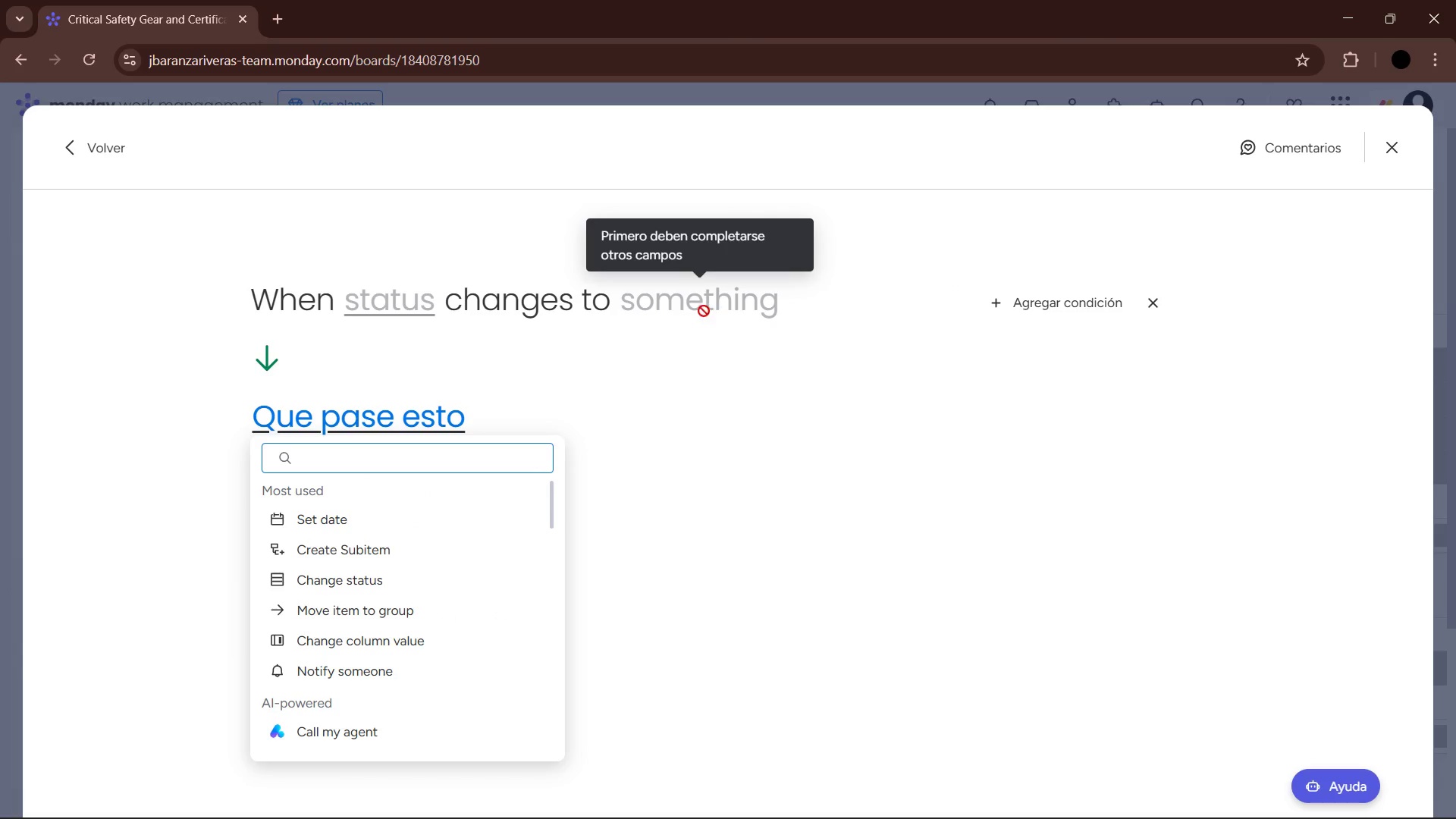 
left_click([362, 293])
 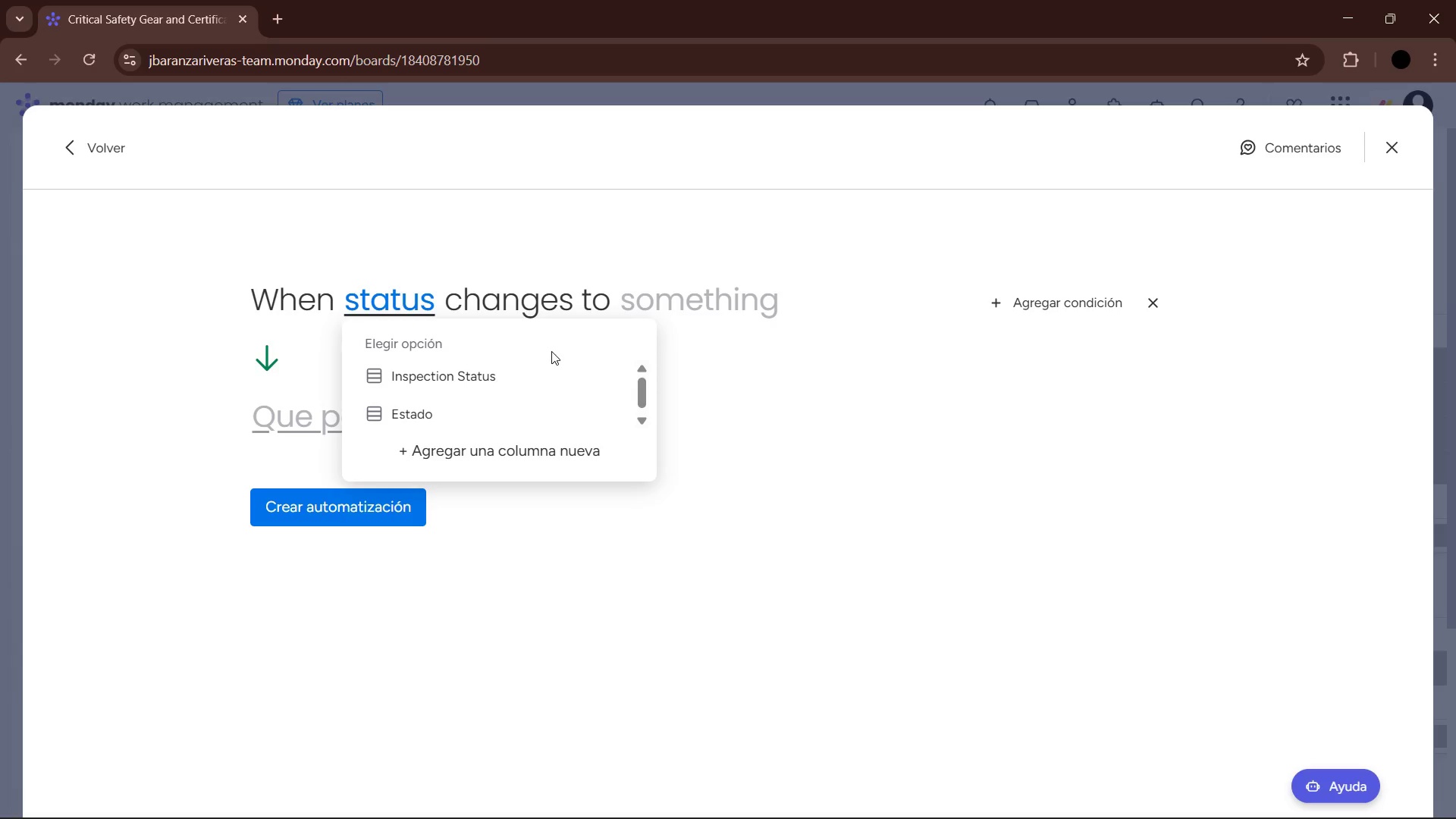 
wait(6.19)
 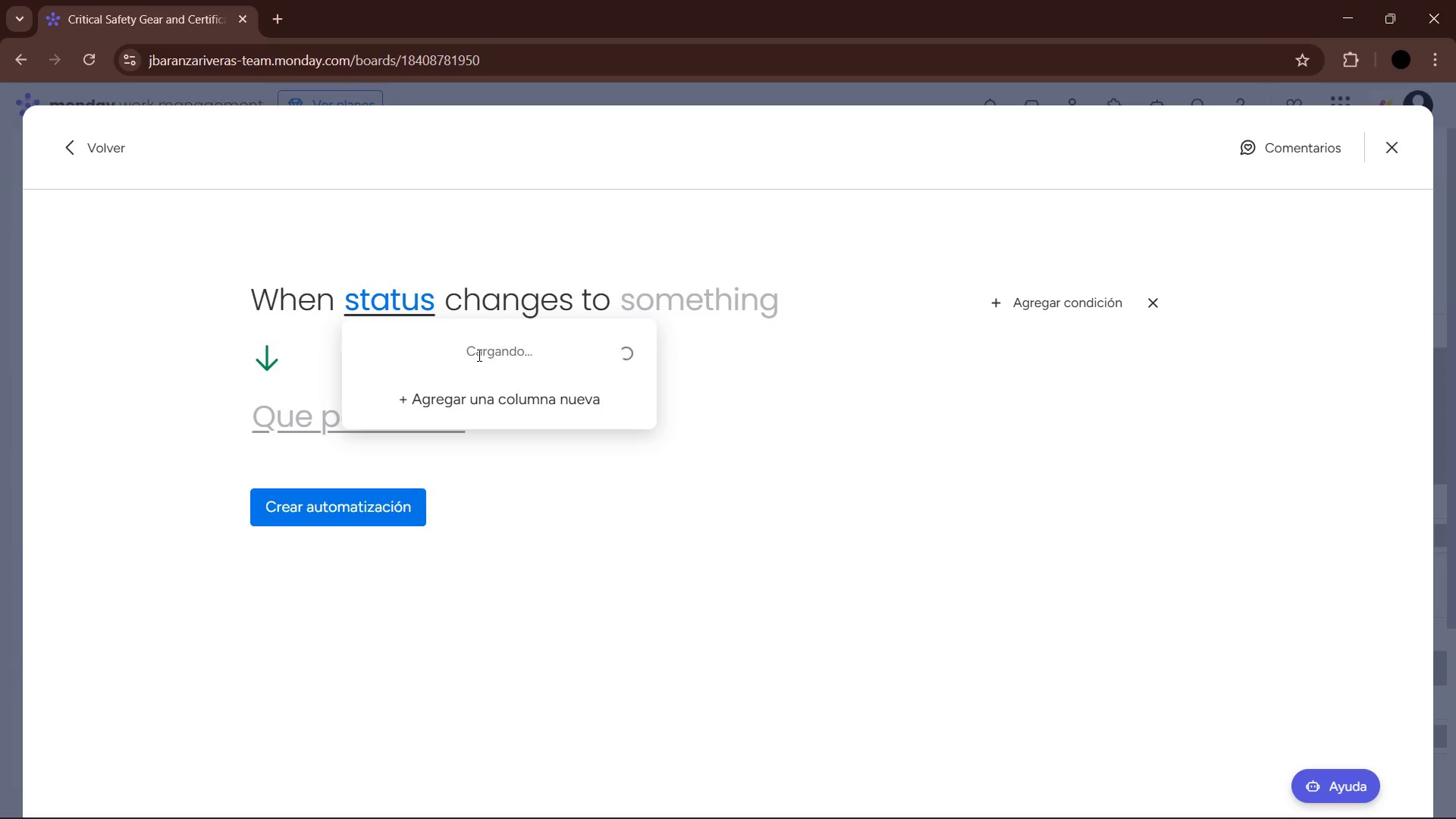 
left_click([505, 378])
 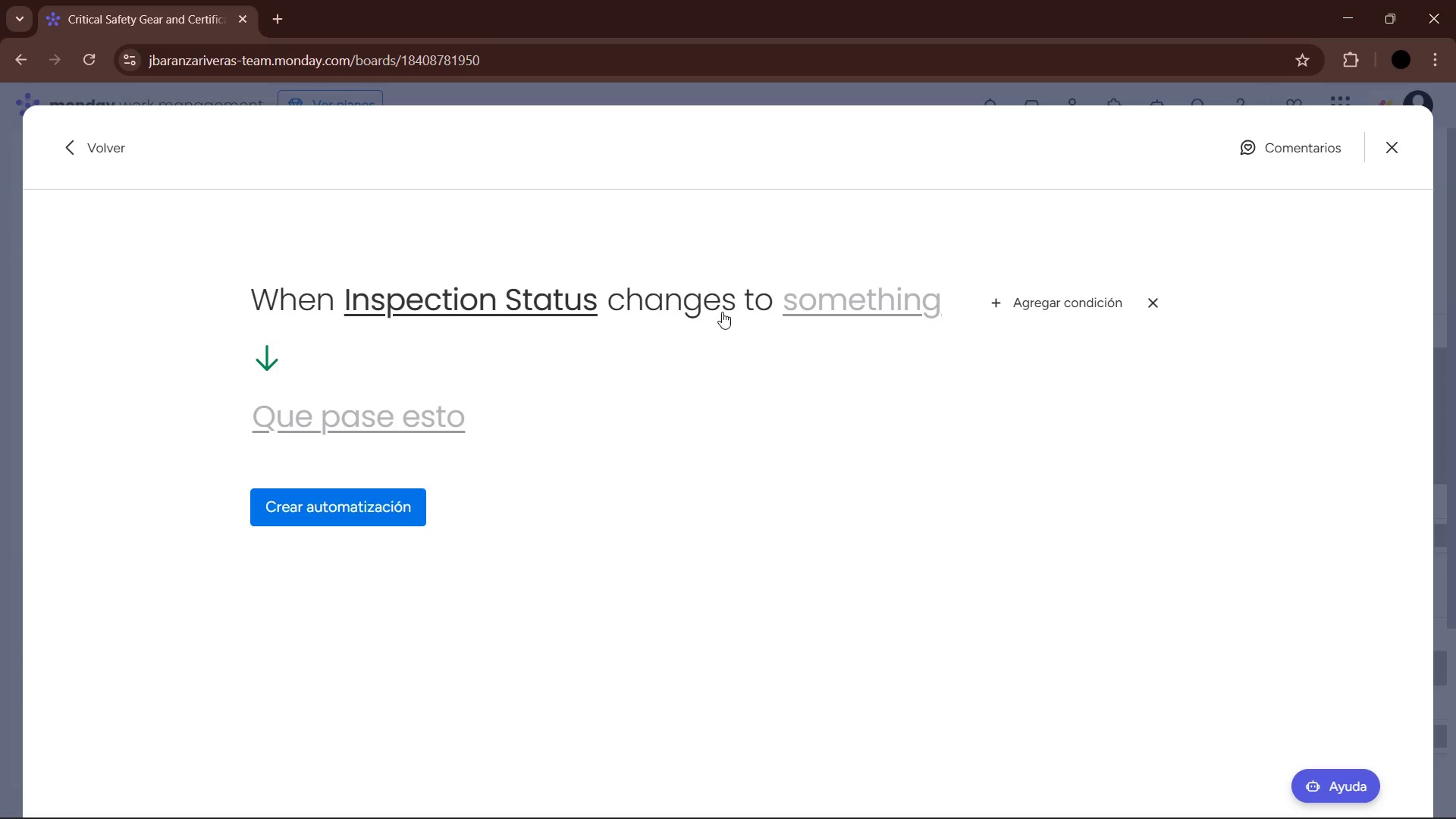 
mouse_move([868, 311])
 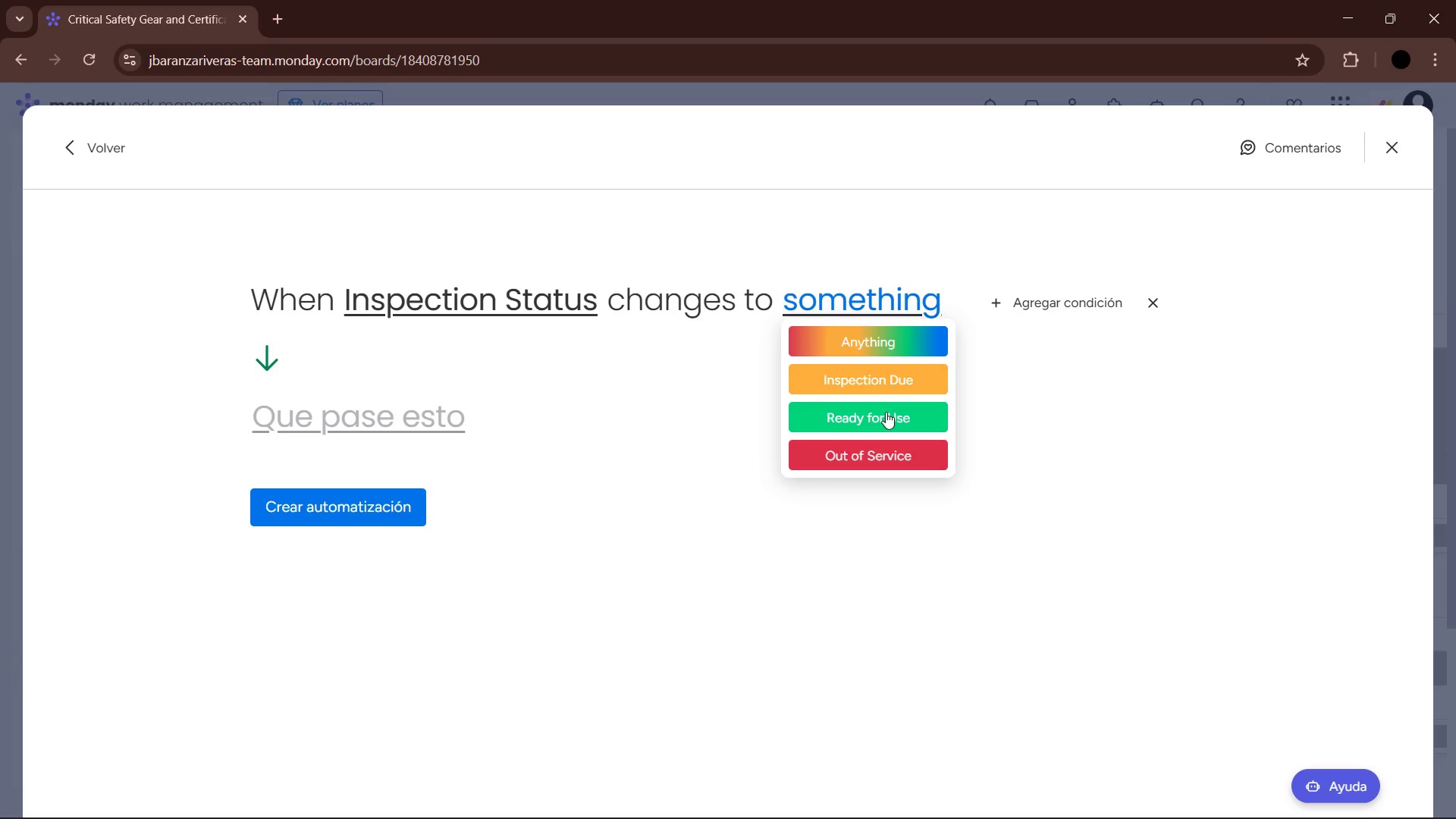 
left_click([886, 415])
 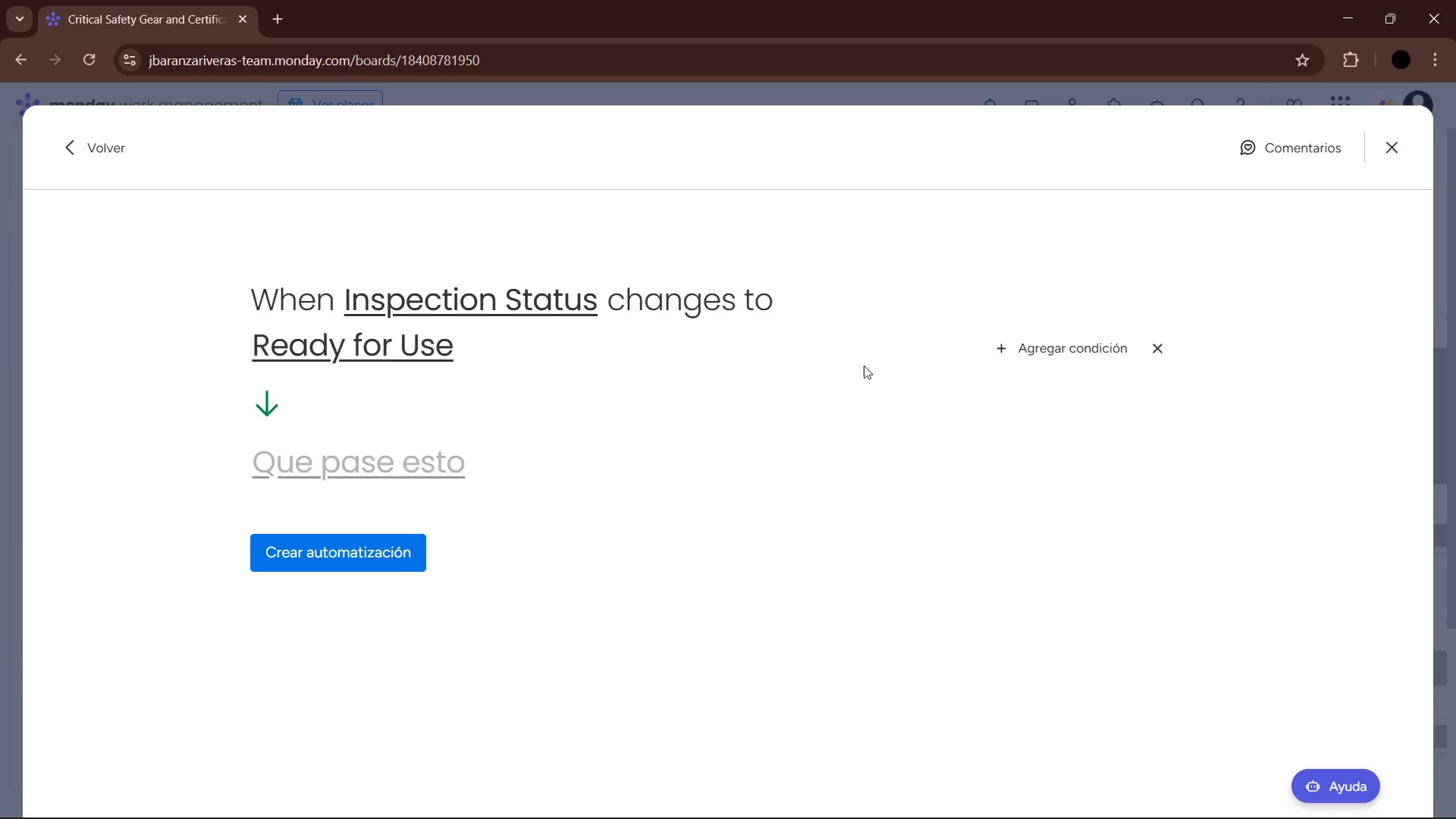 
left_click([1040, 337])
 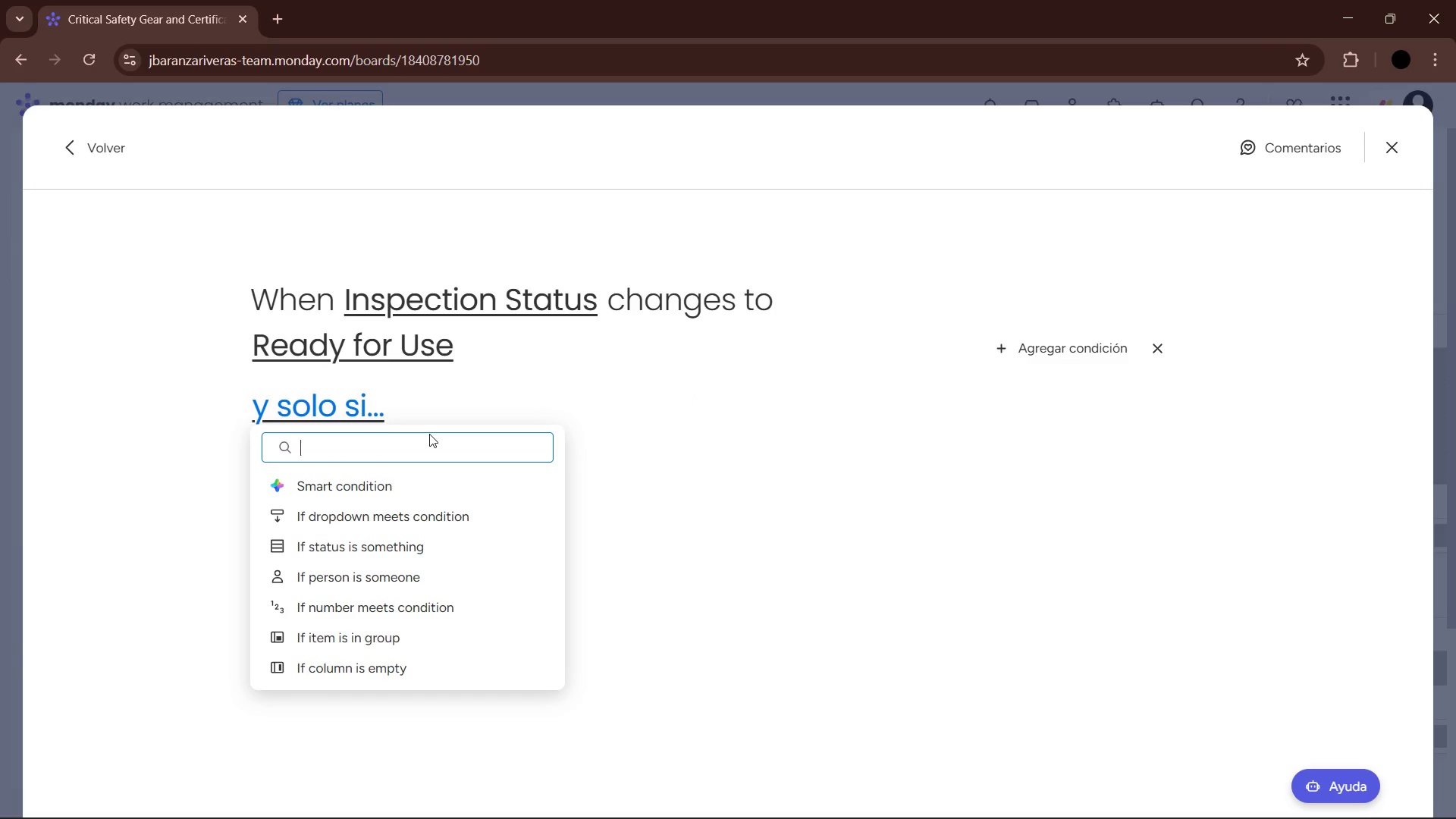 
wait(13.11)
 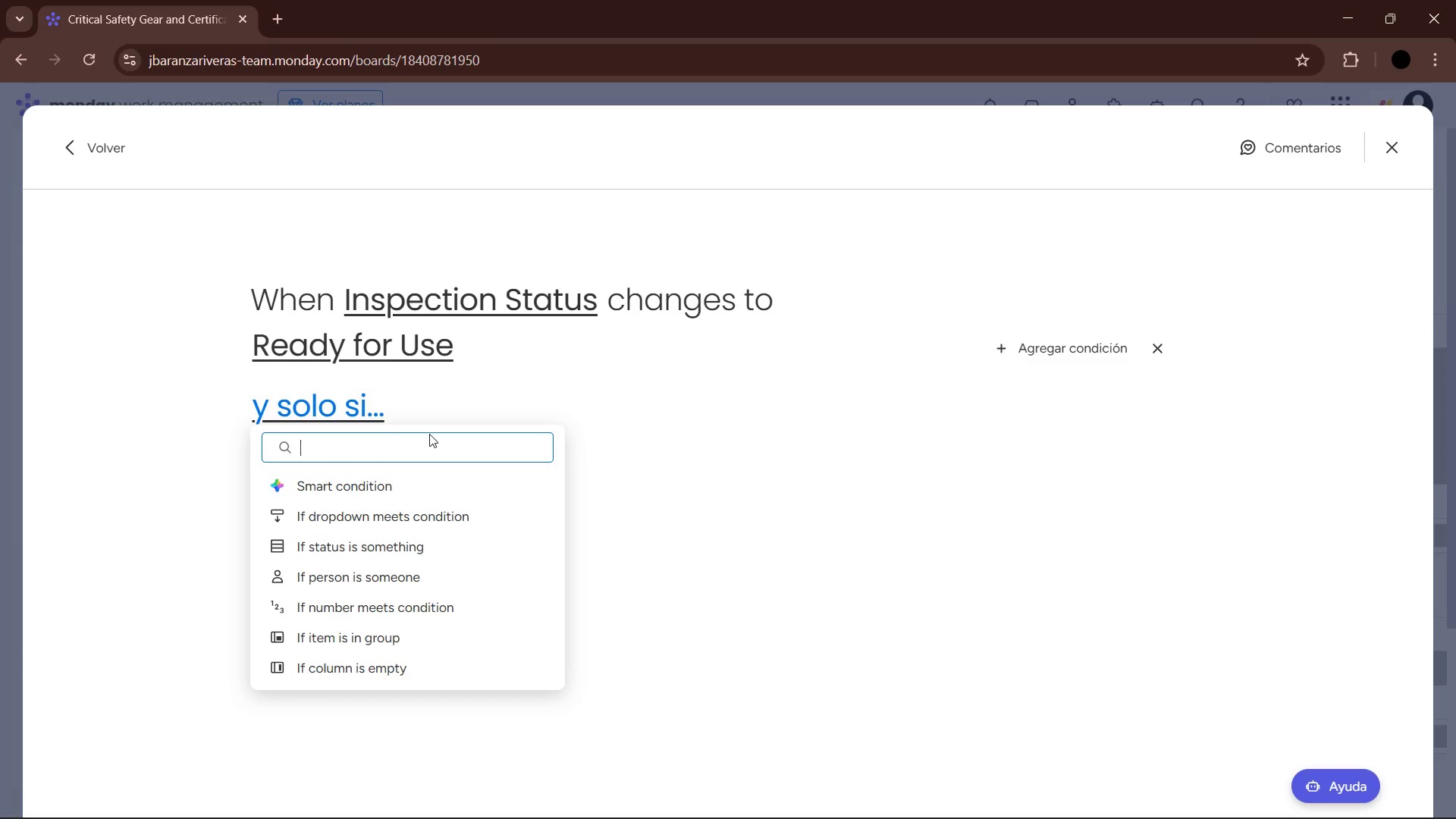 
type(all)
 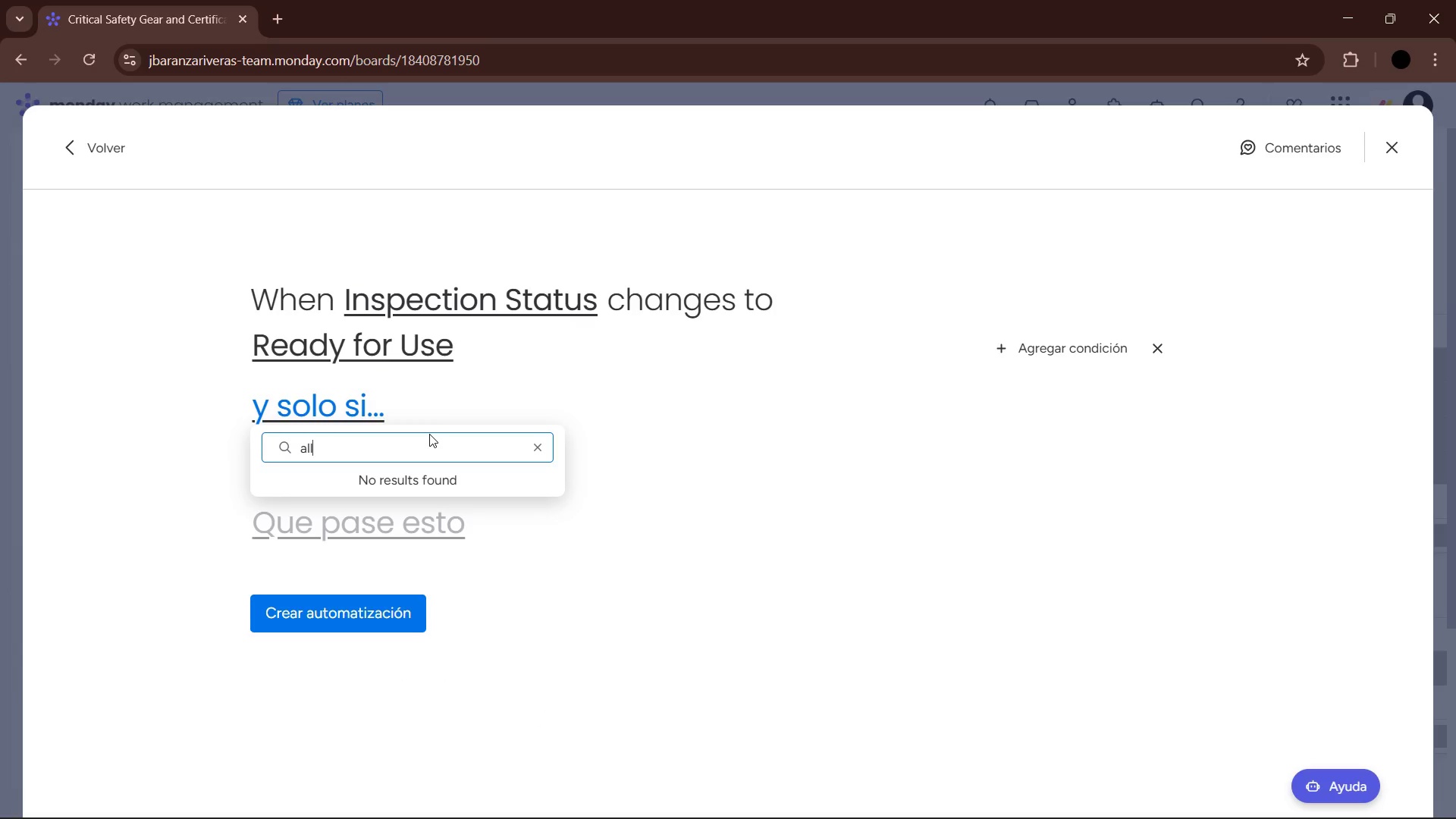 
hold_key(key=Backspace, duration=0.69)
 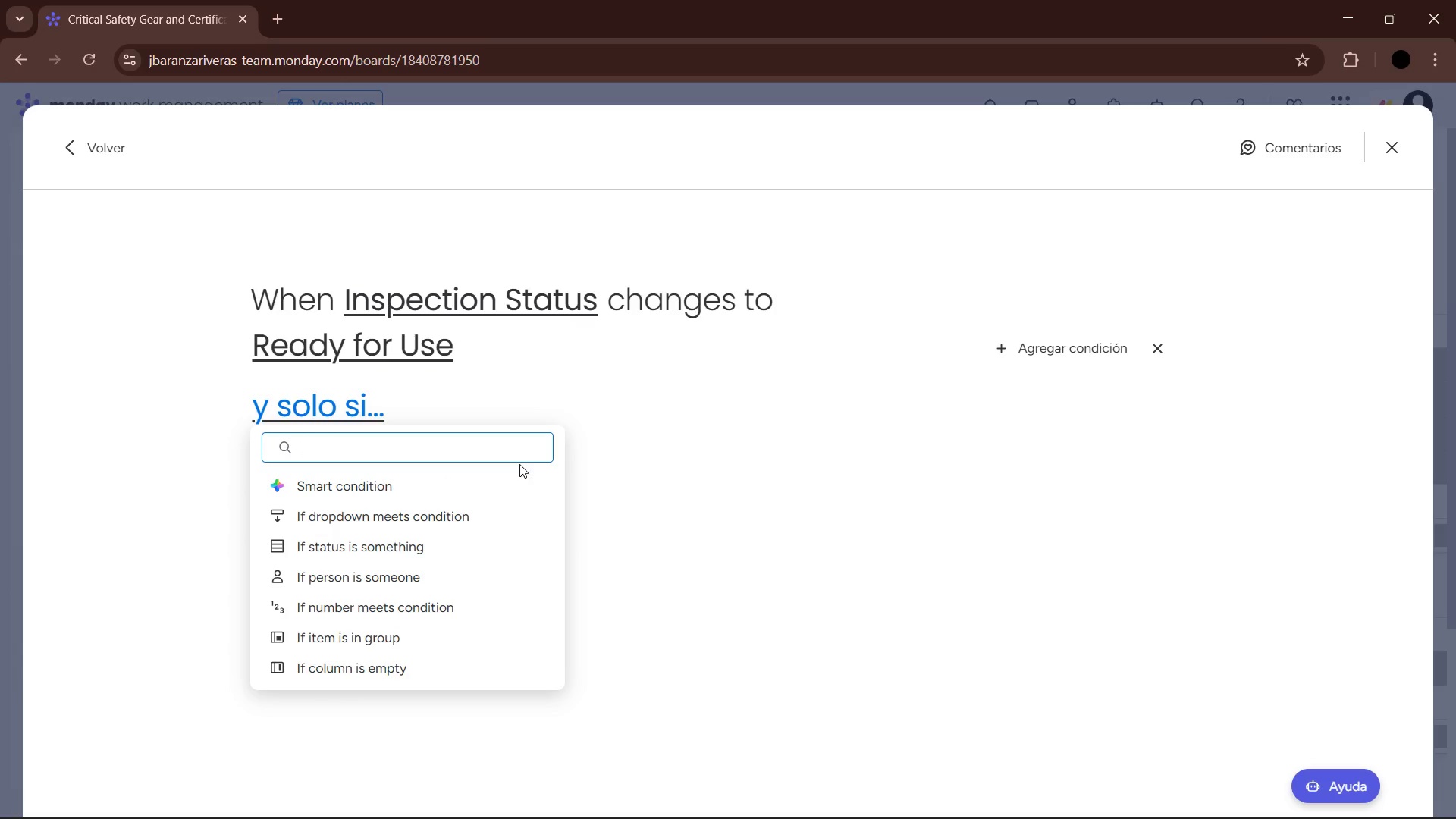 
left_click([629, 452])
 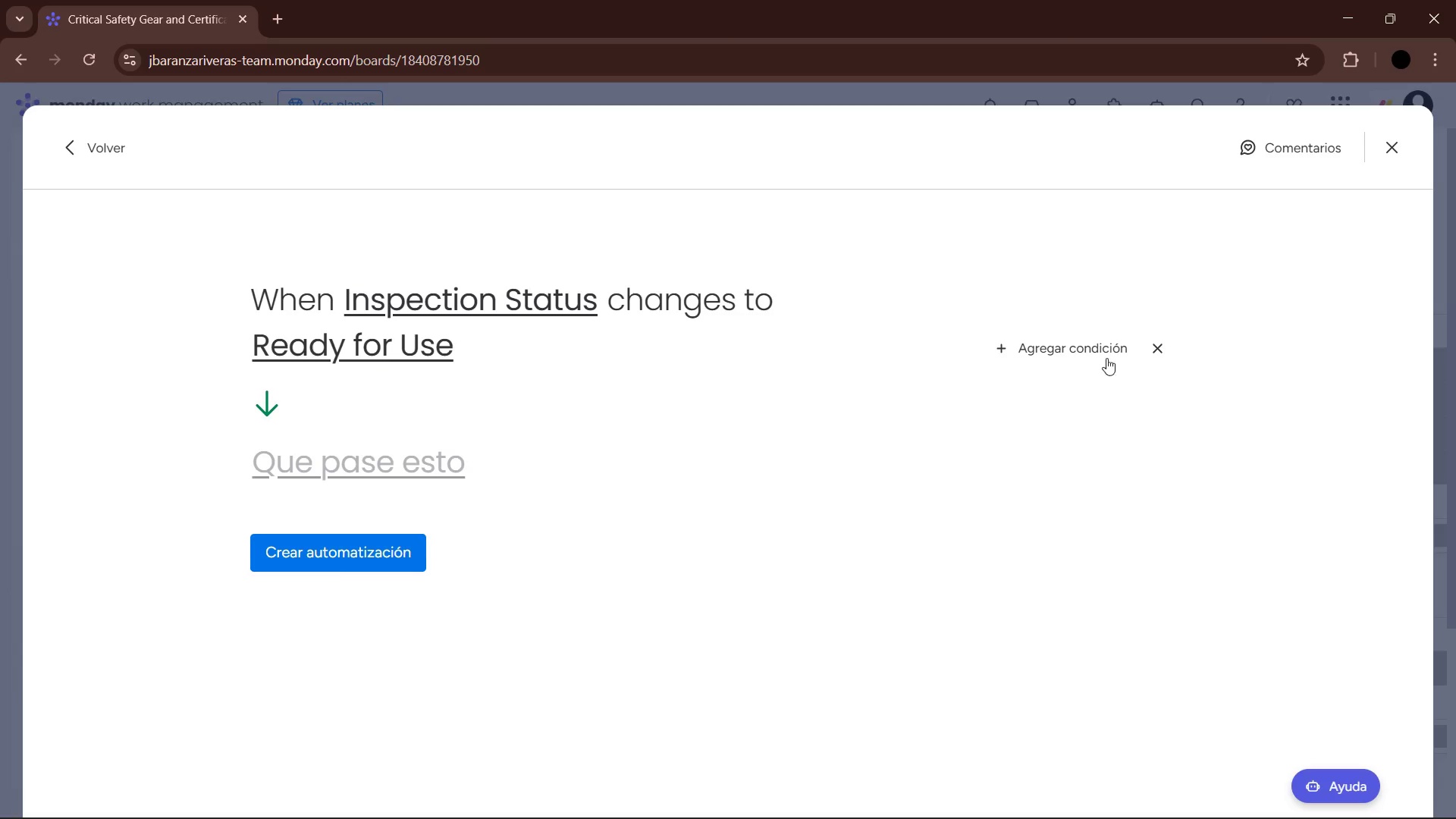 
left_click([1081, 345])
 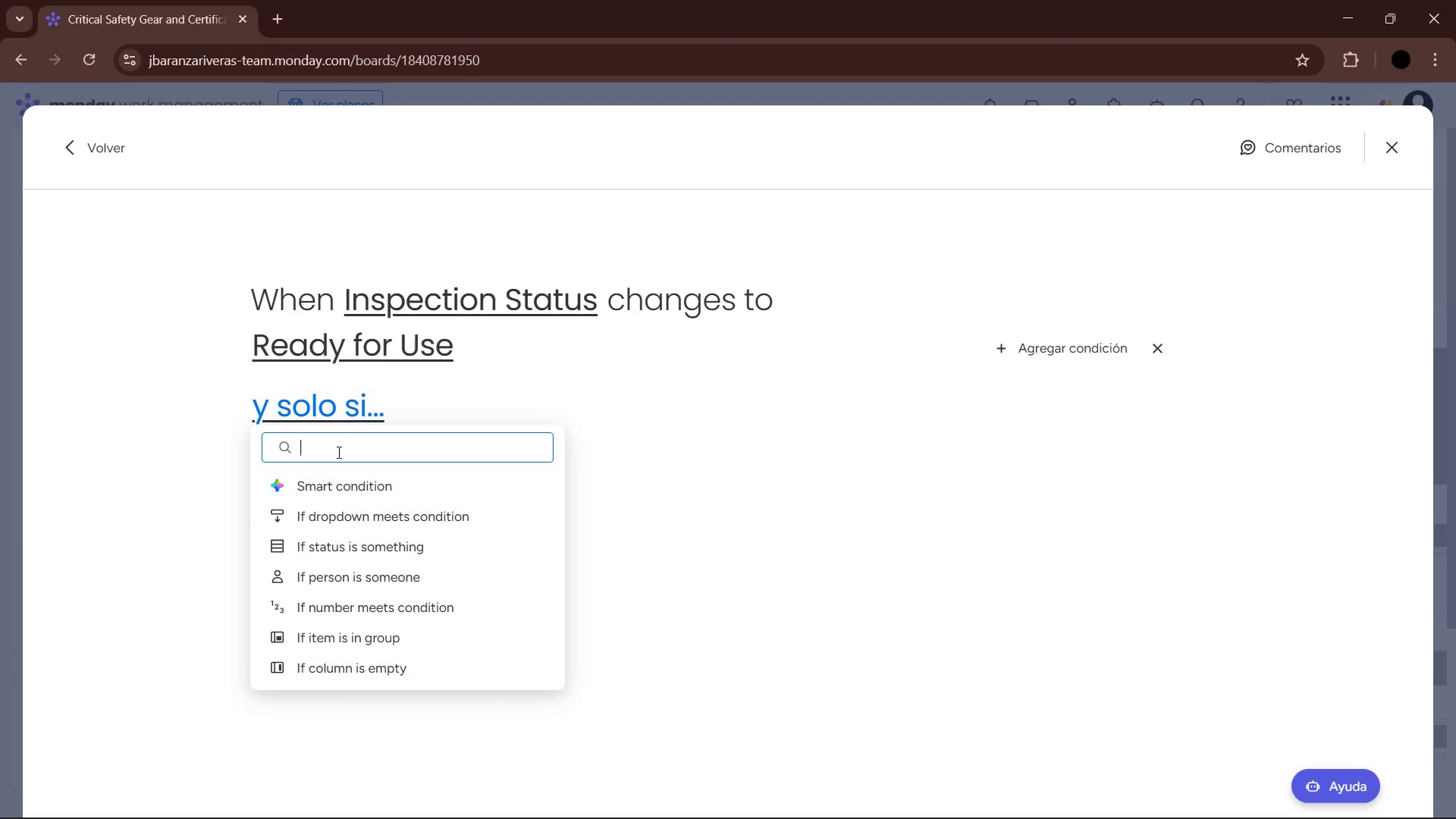 
wait(5.11)
 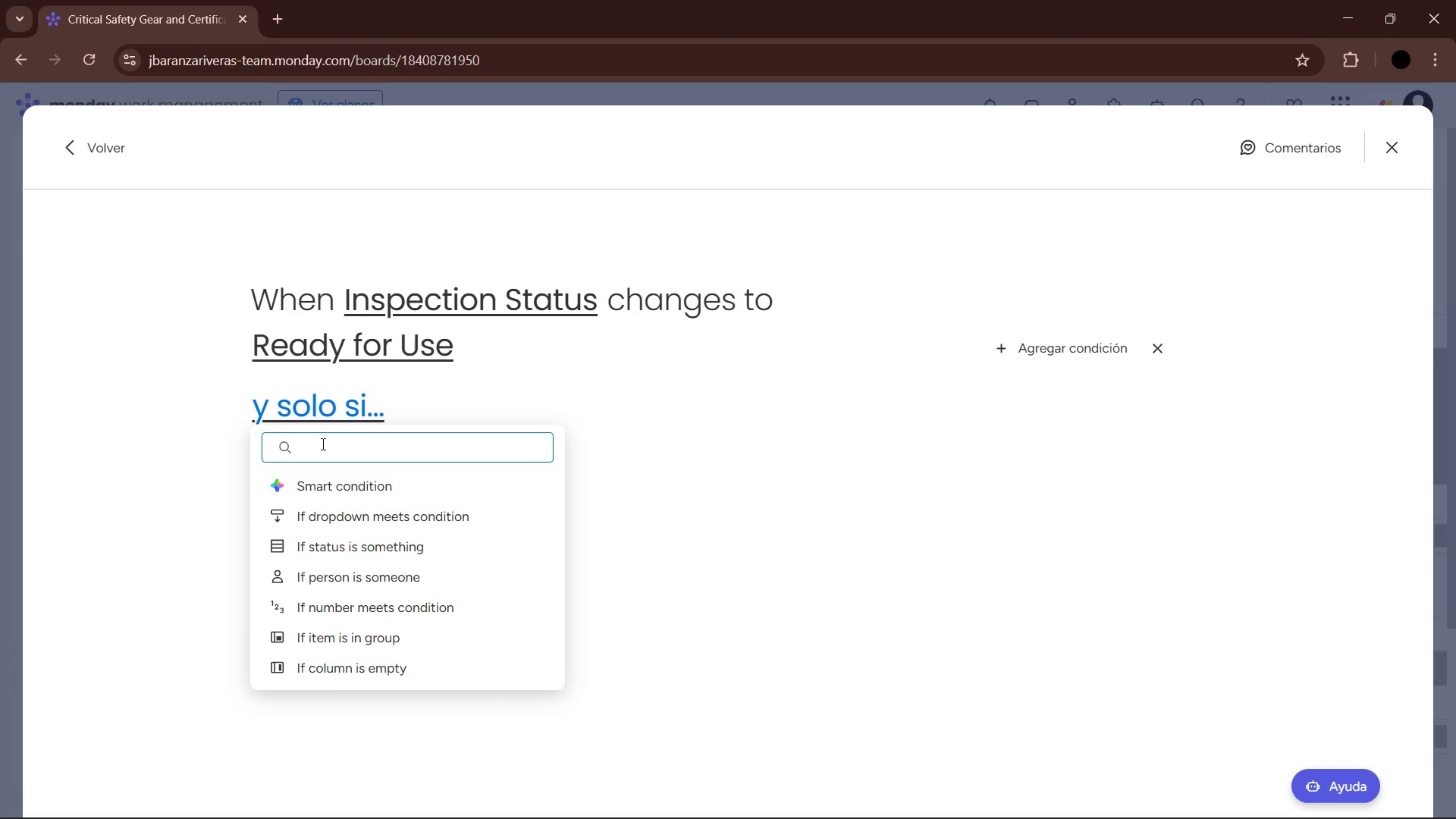 
left_click([362, 483])
 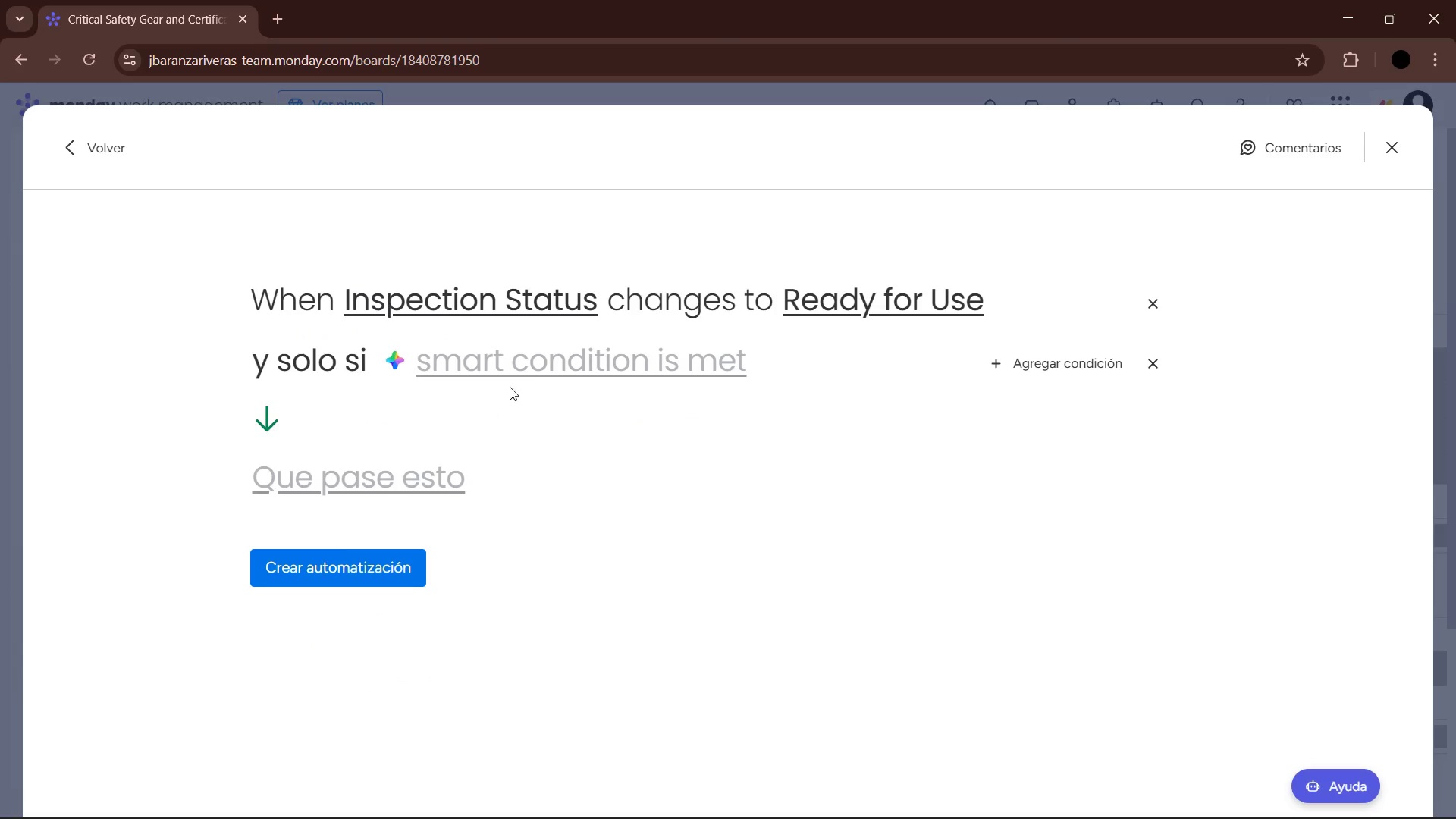 
left_click([524, 375])
 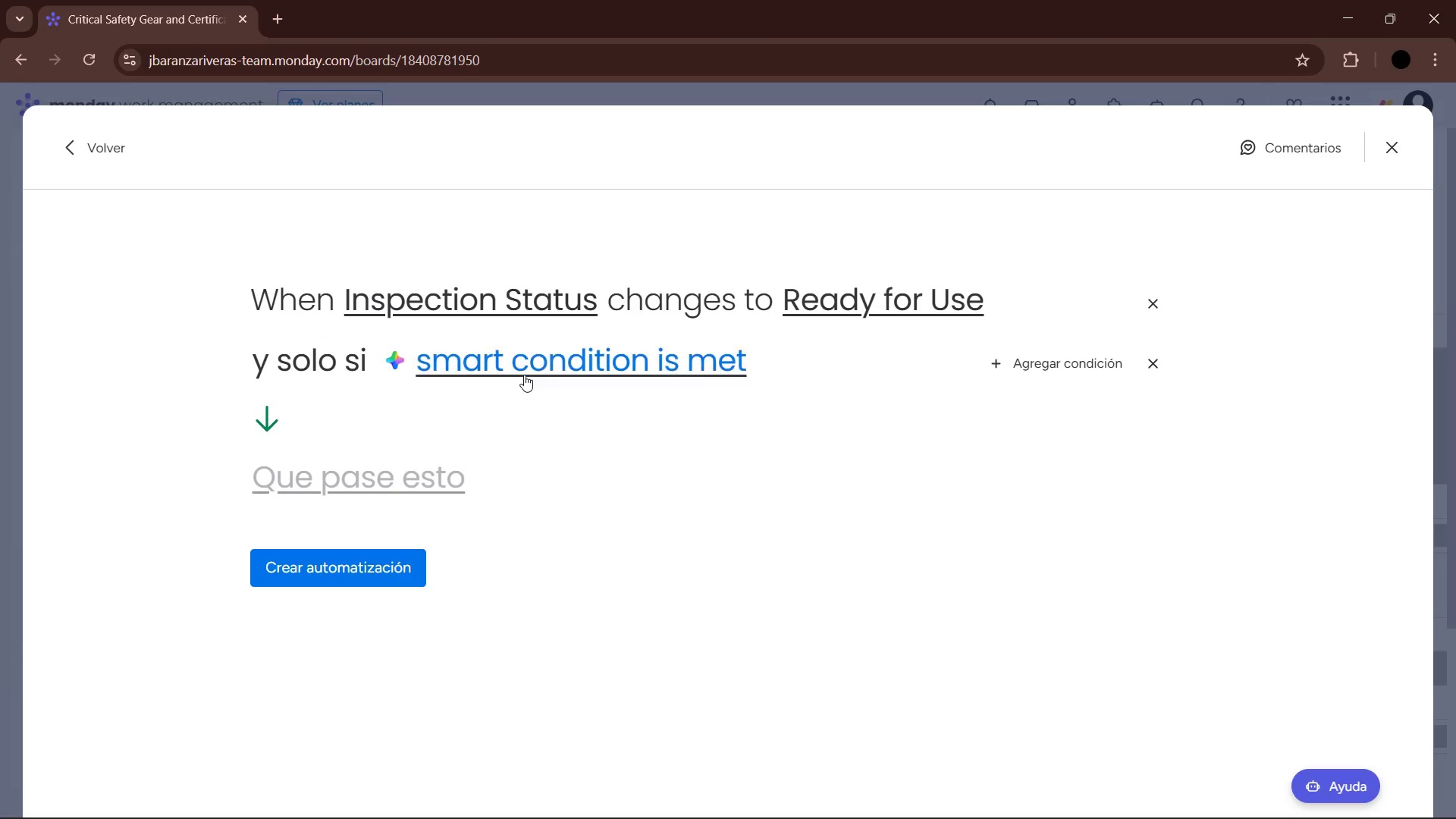 
mouse_move([514, 381])
 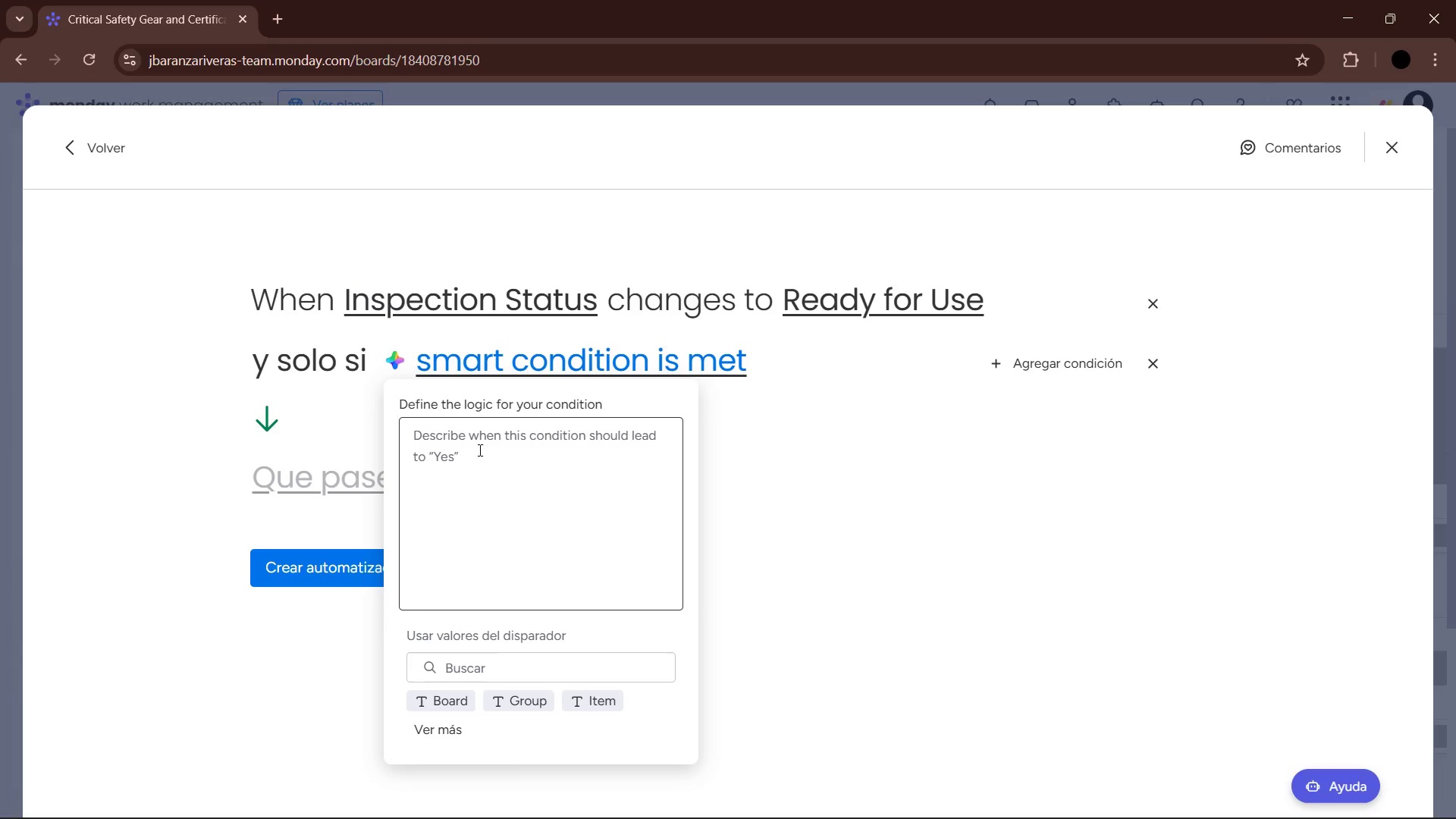 
left_click([479, 450])
 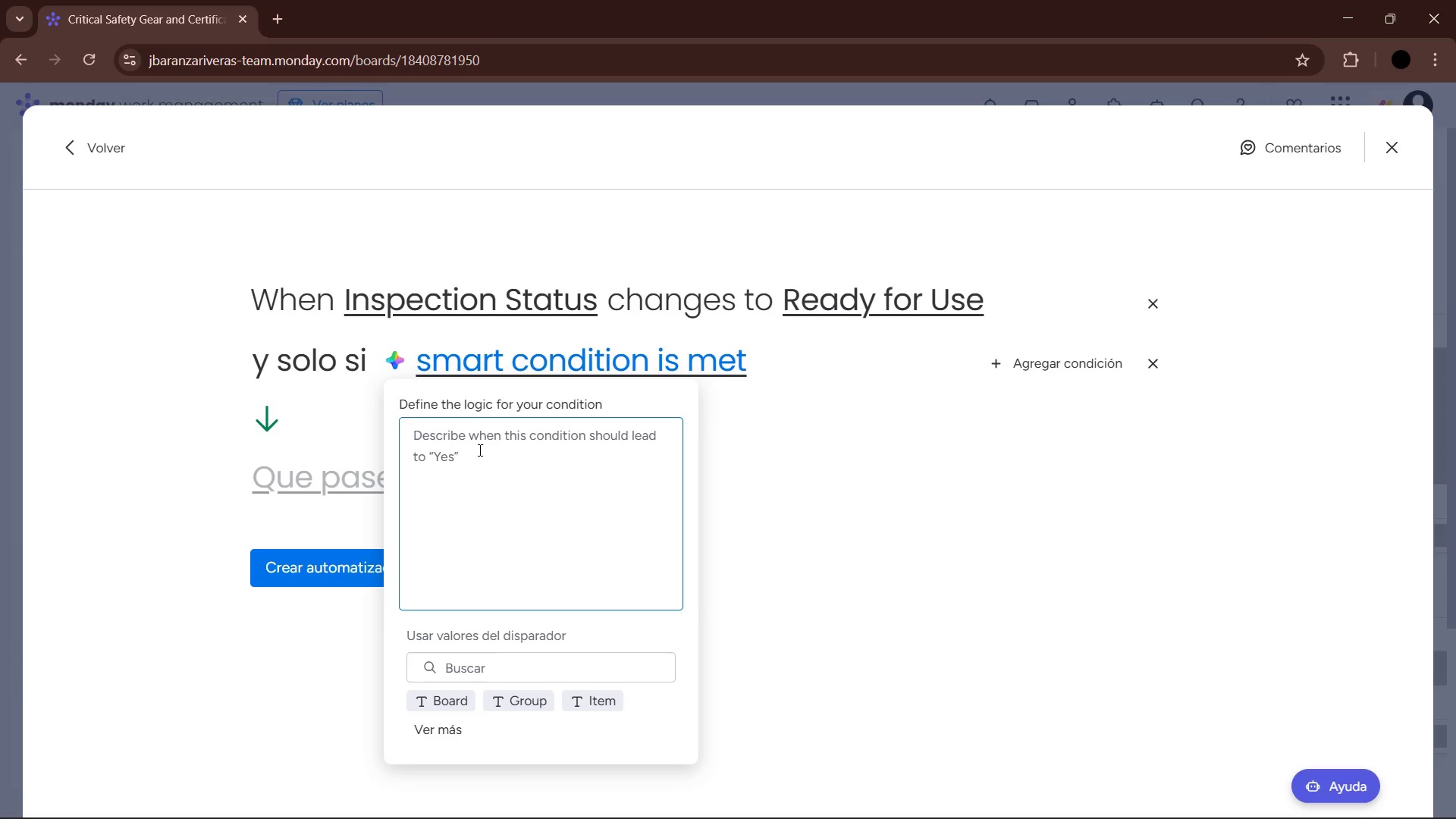 
type(all subitems status is Ready For Use)
 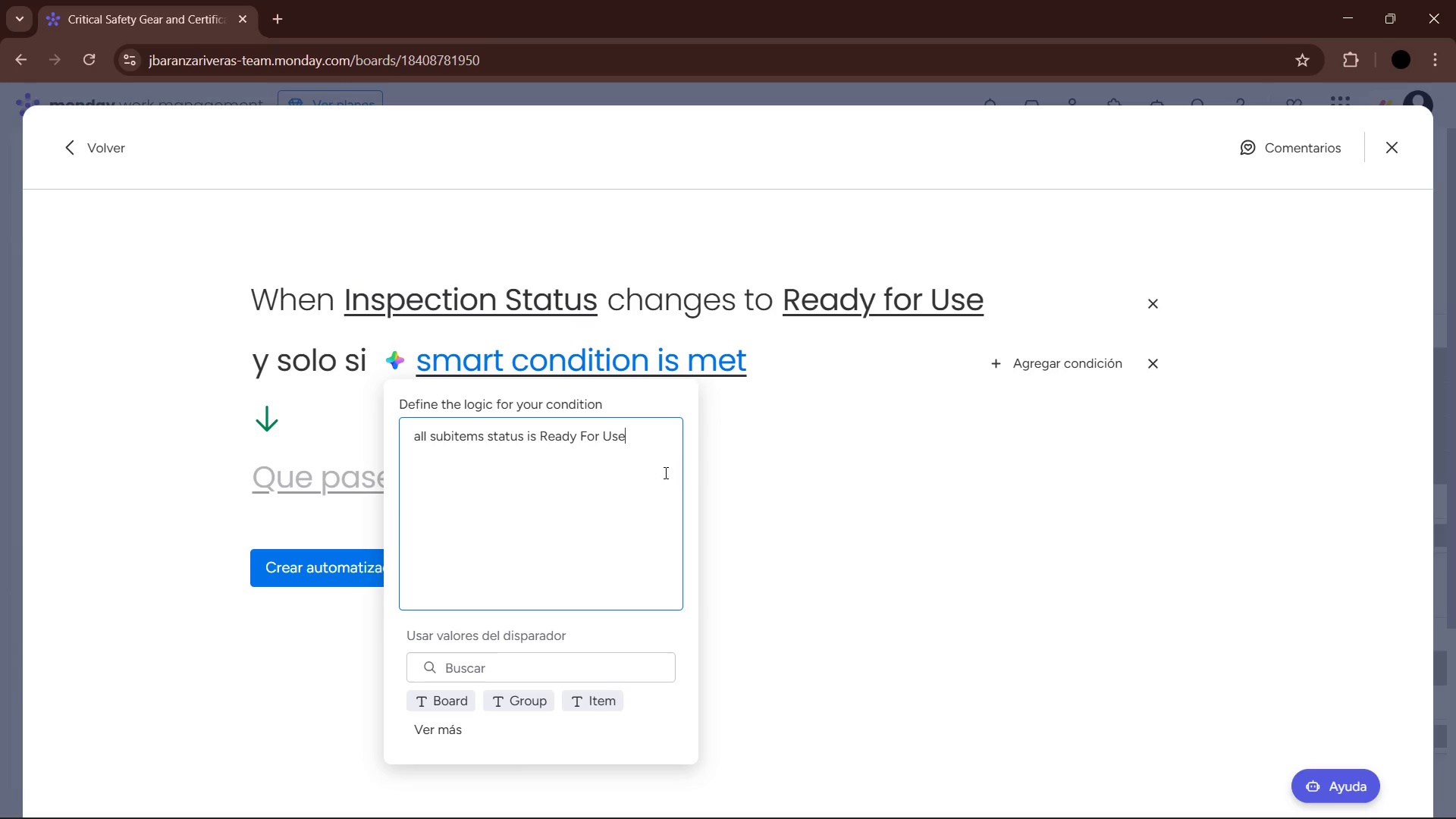 
left_click([855, 569])
 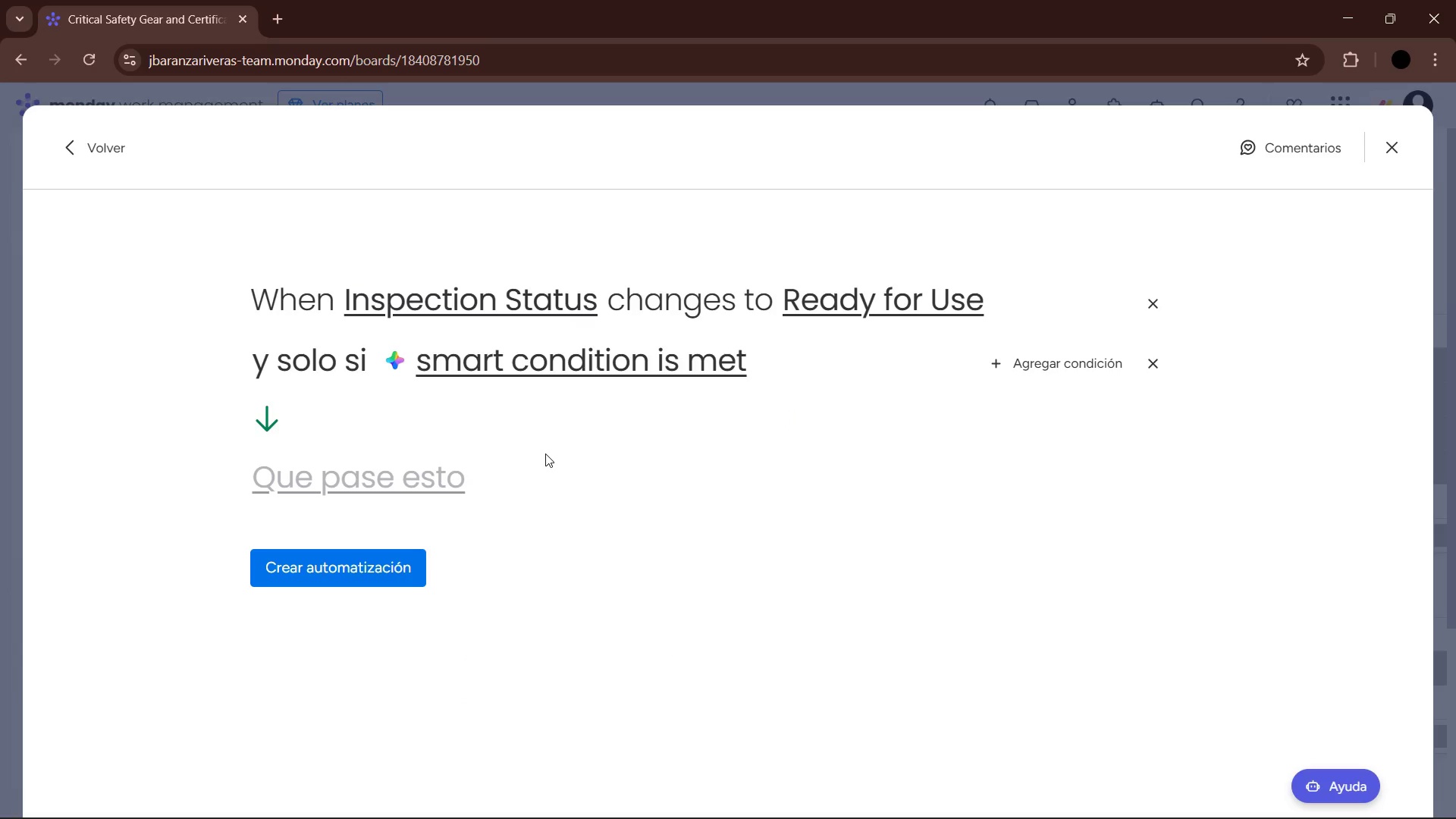 
wait(8.94)
 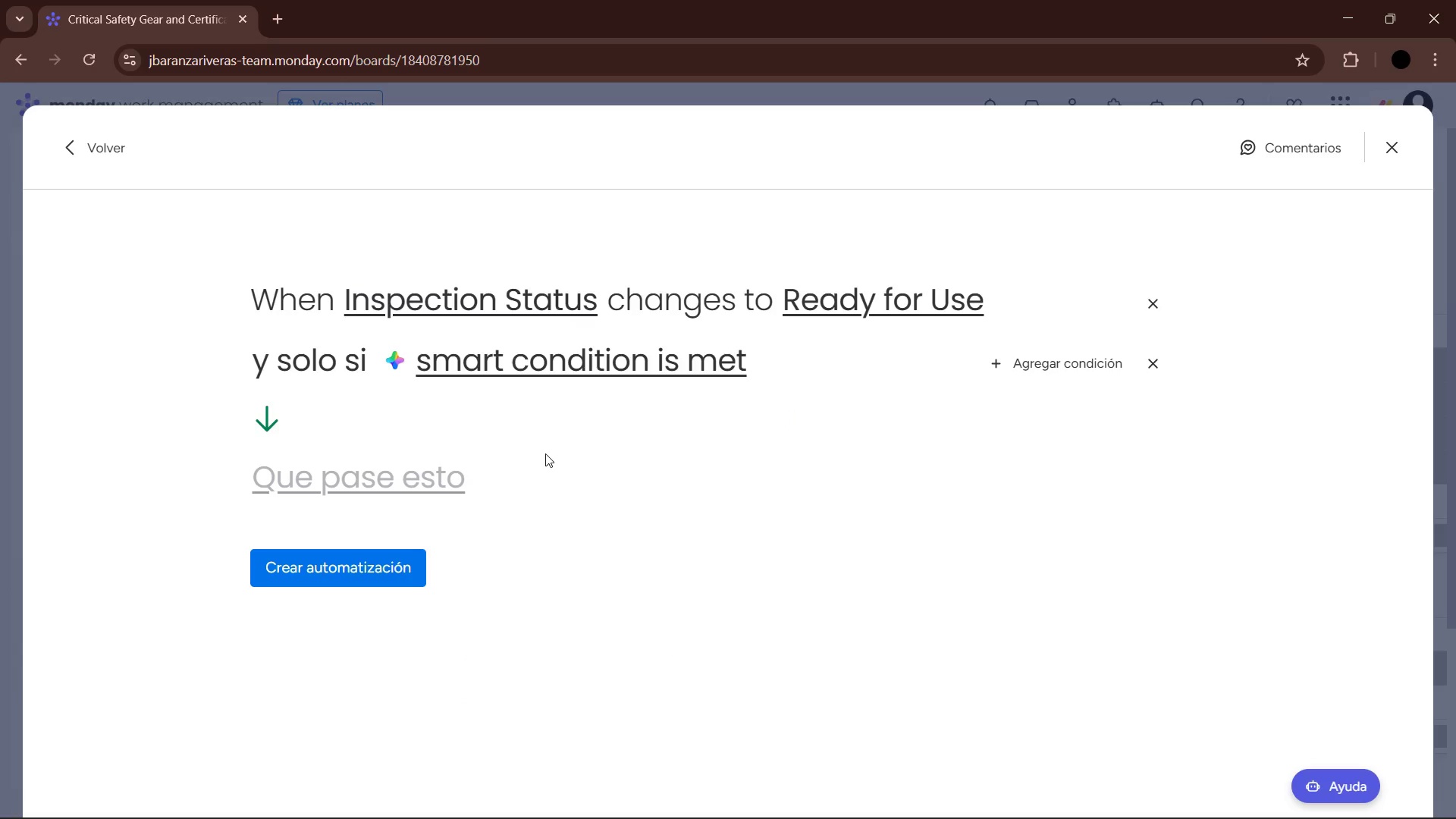 
left_click([412, 277])
 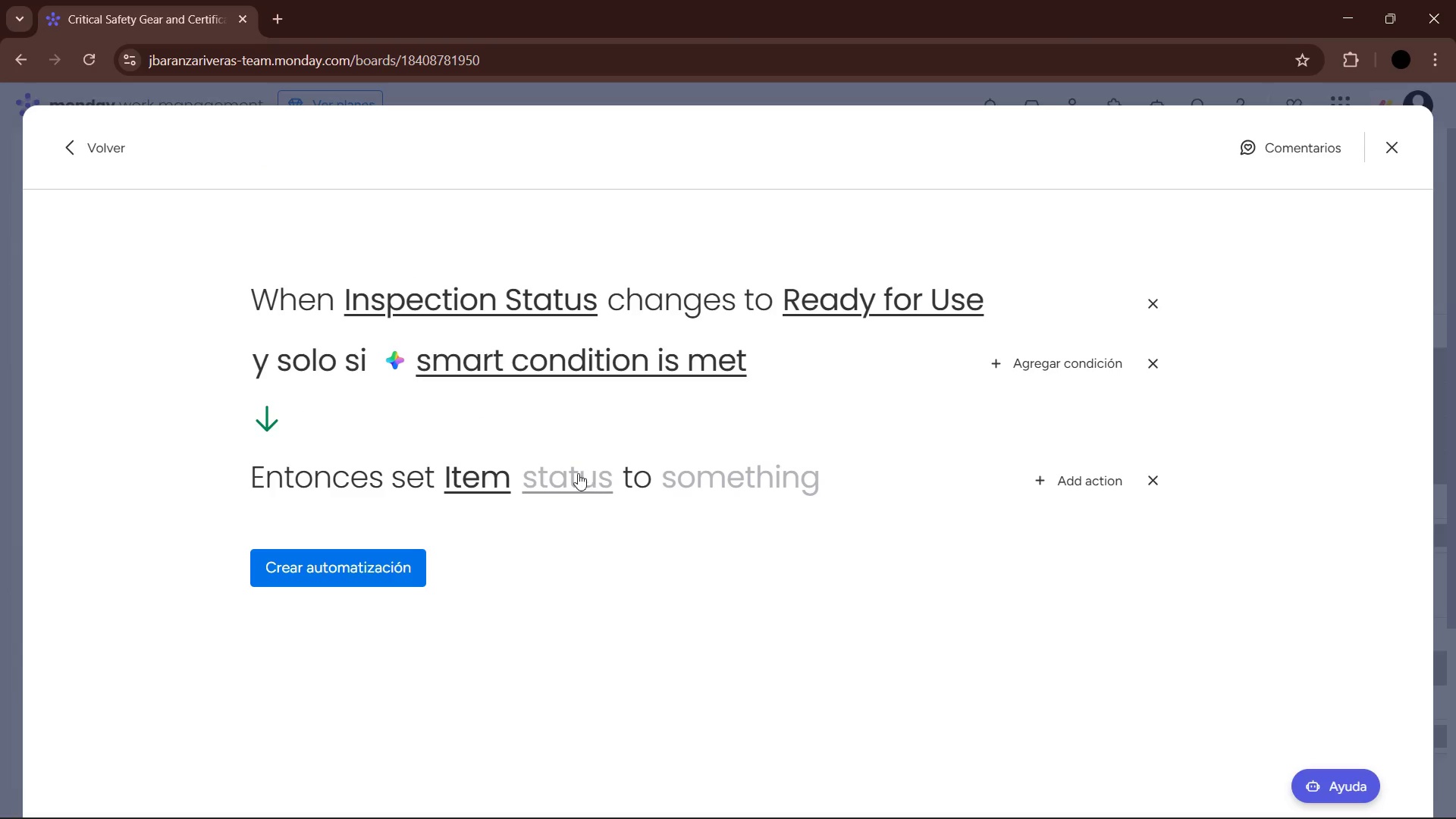 
left_click([477, 480])
 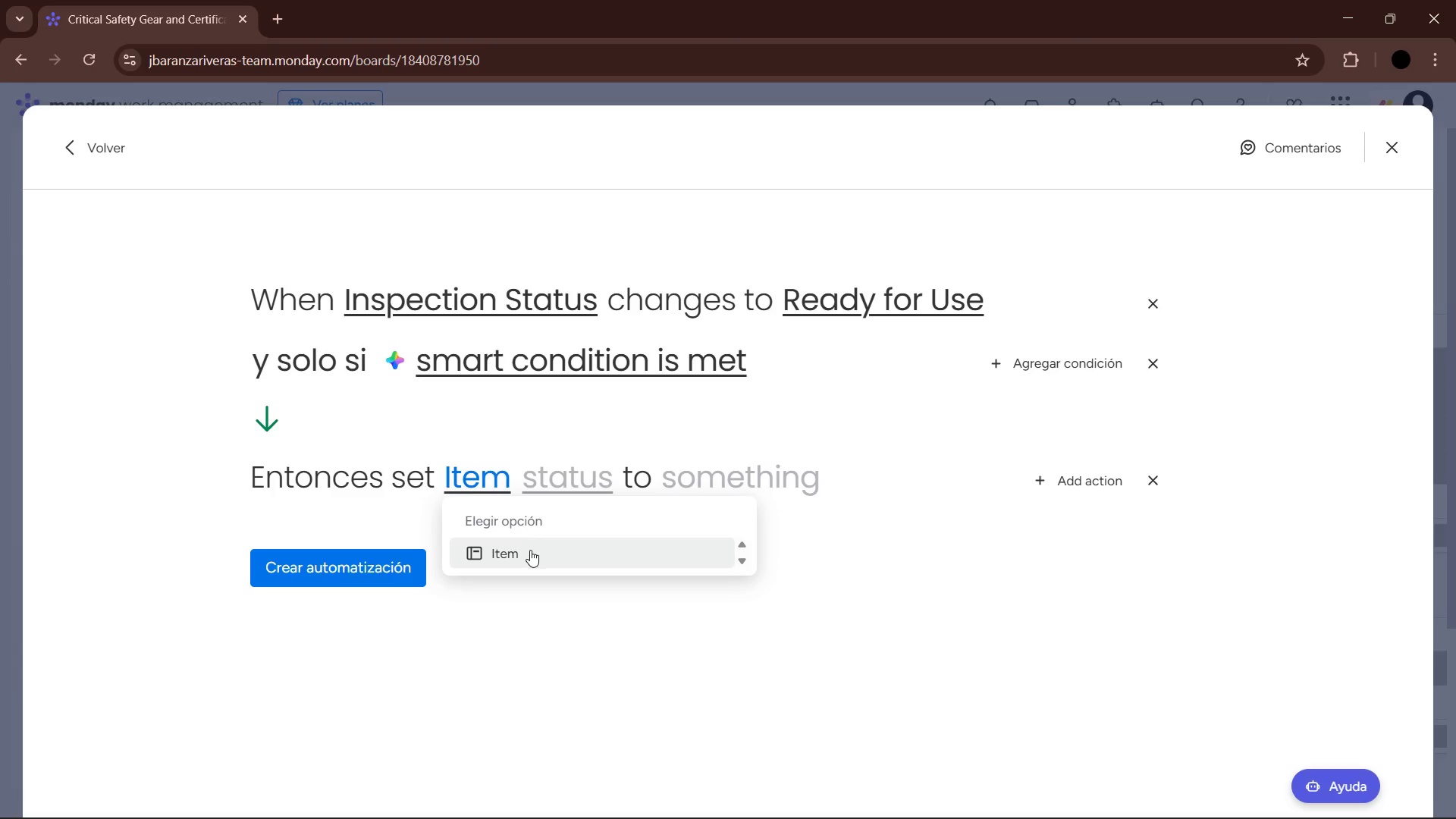 
left_click([559, 479])
 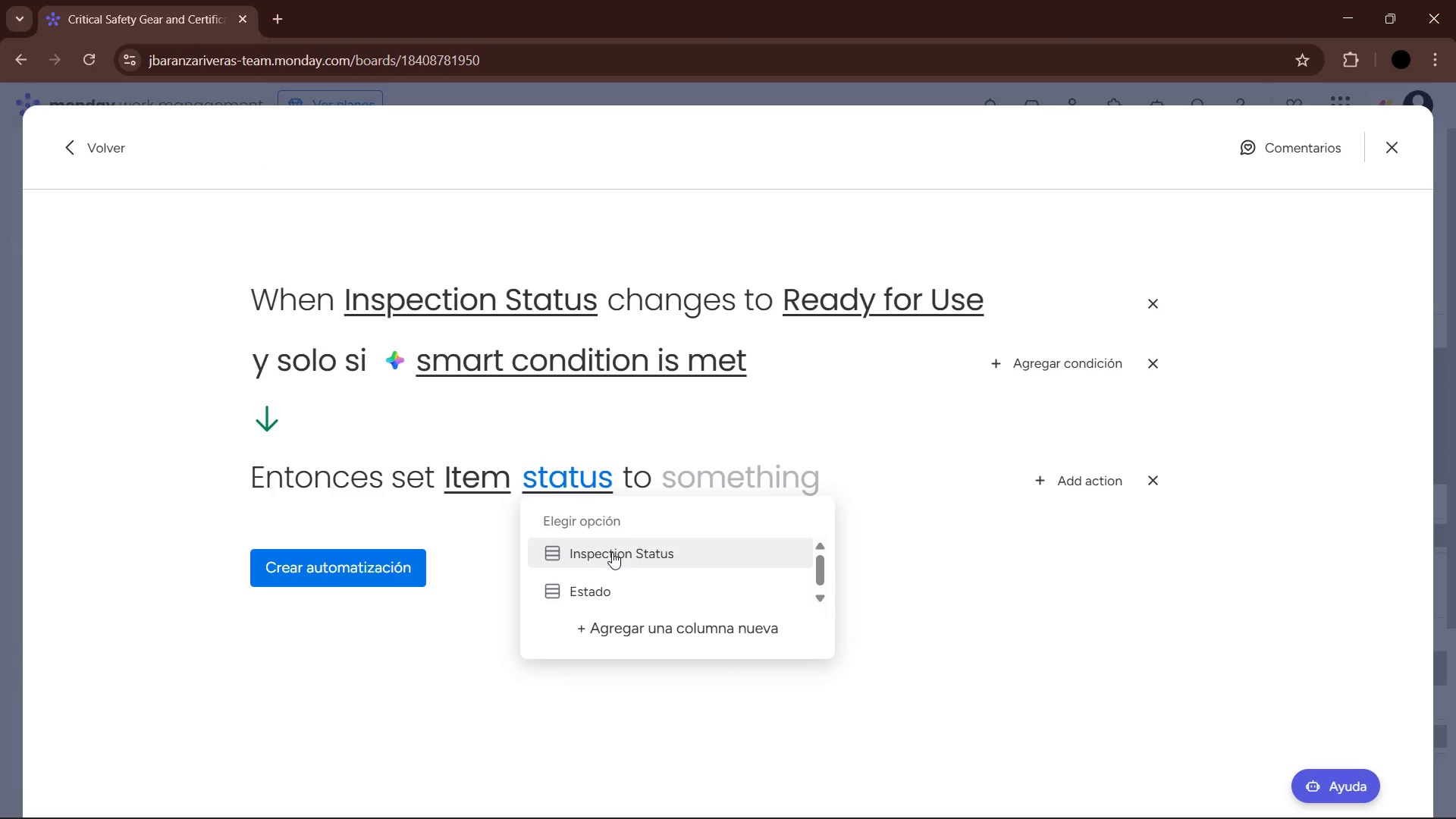 
left_click([612, 552])
 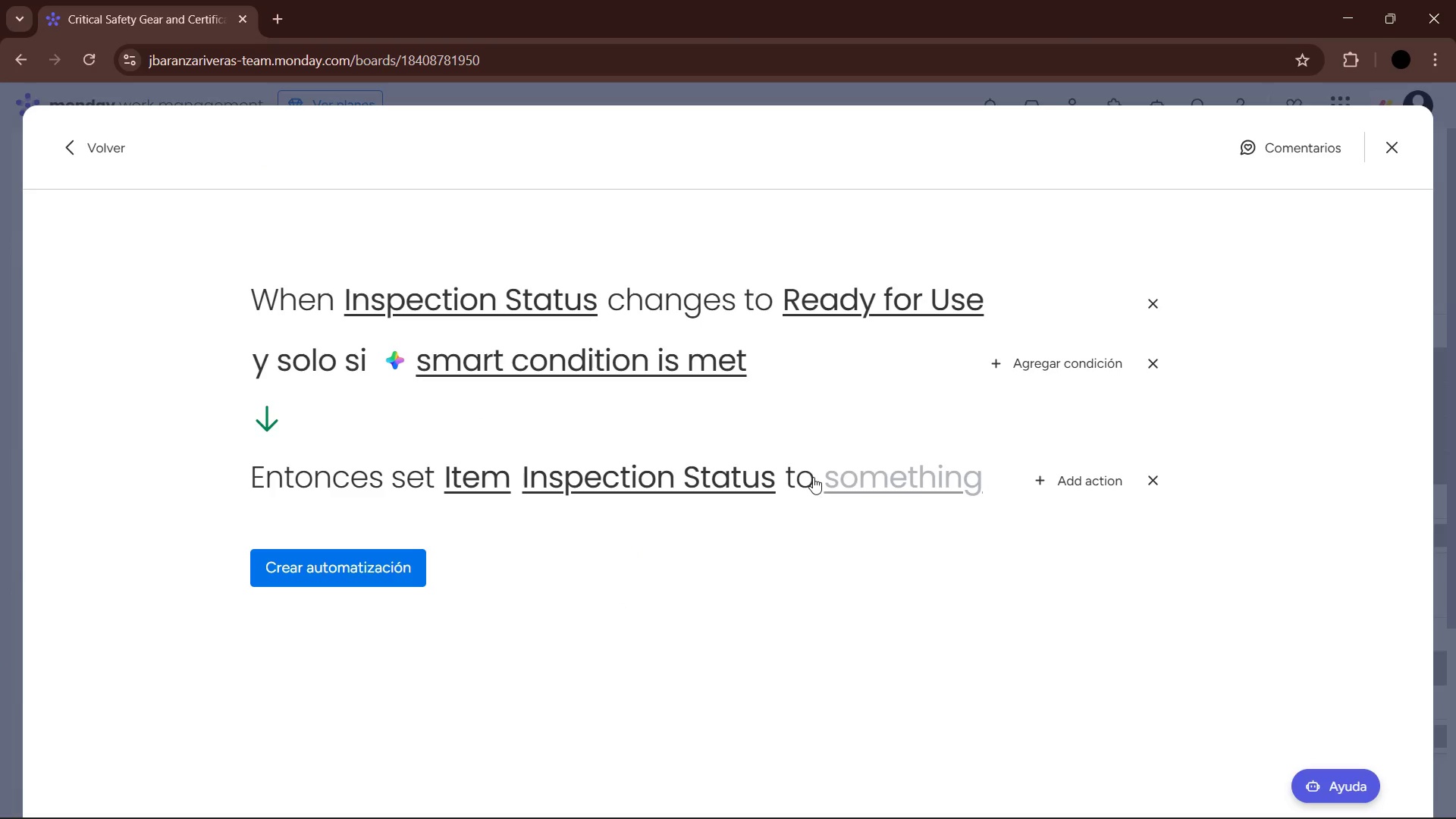 
left_click([854, 471])
 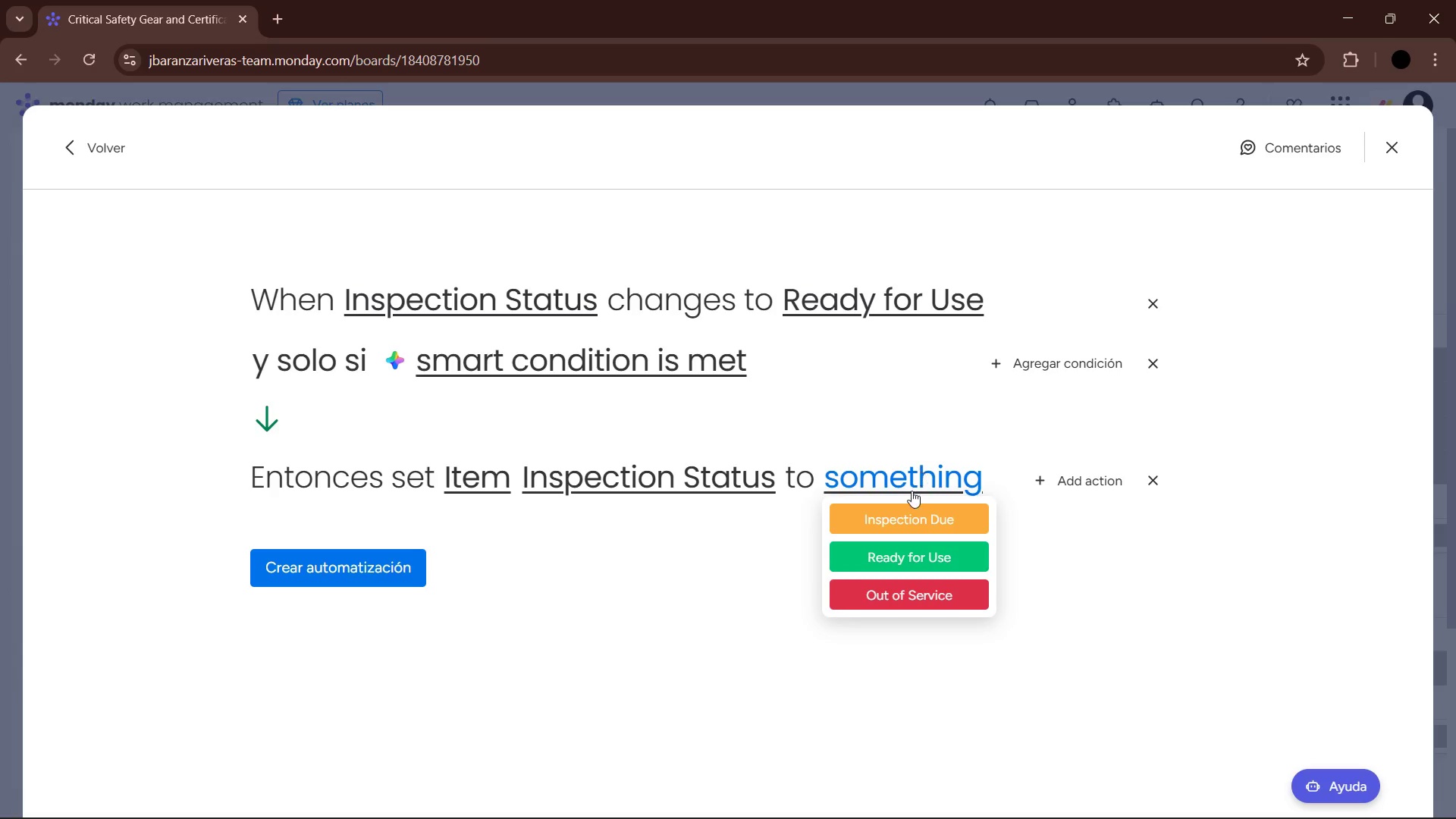 
left_click([917, 554])
 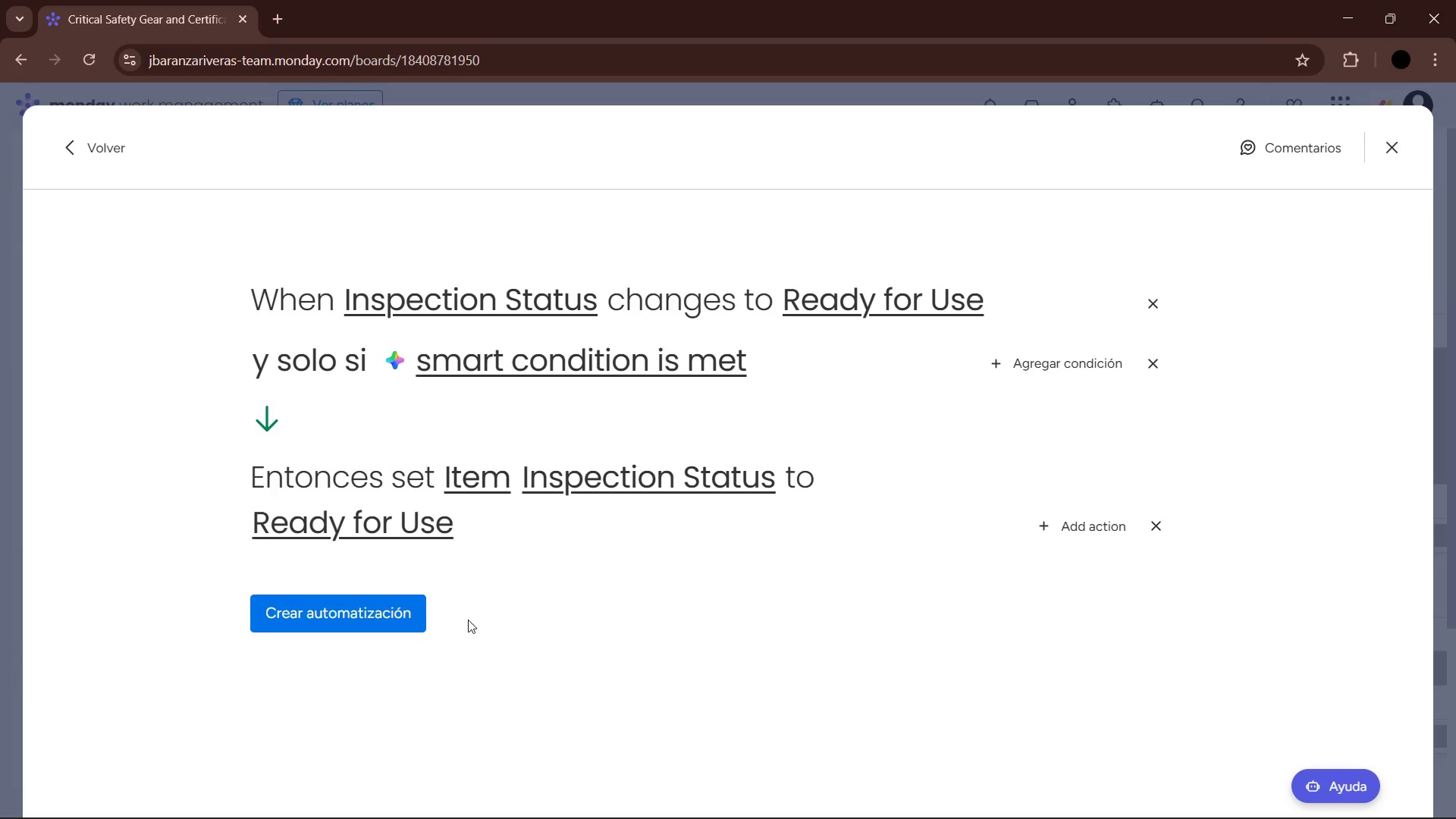 
left_click([401, 620])
 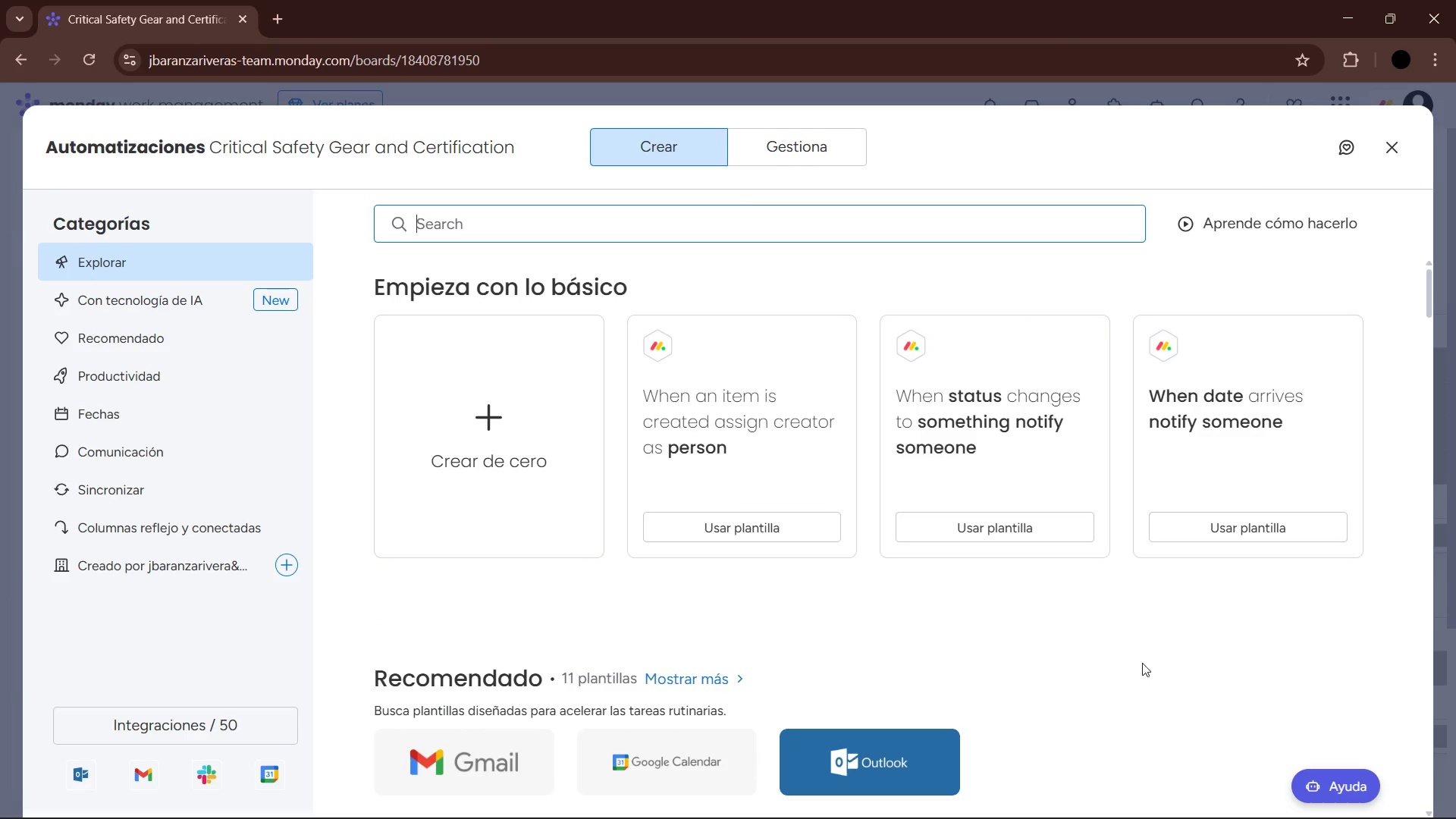 
left_click([917, 810])
 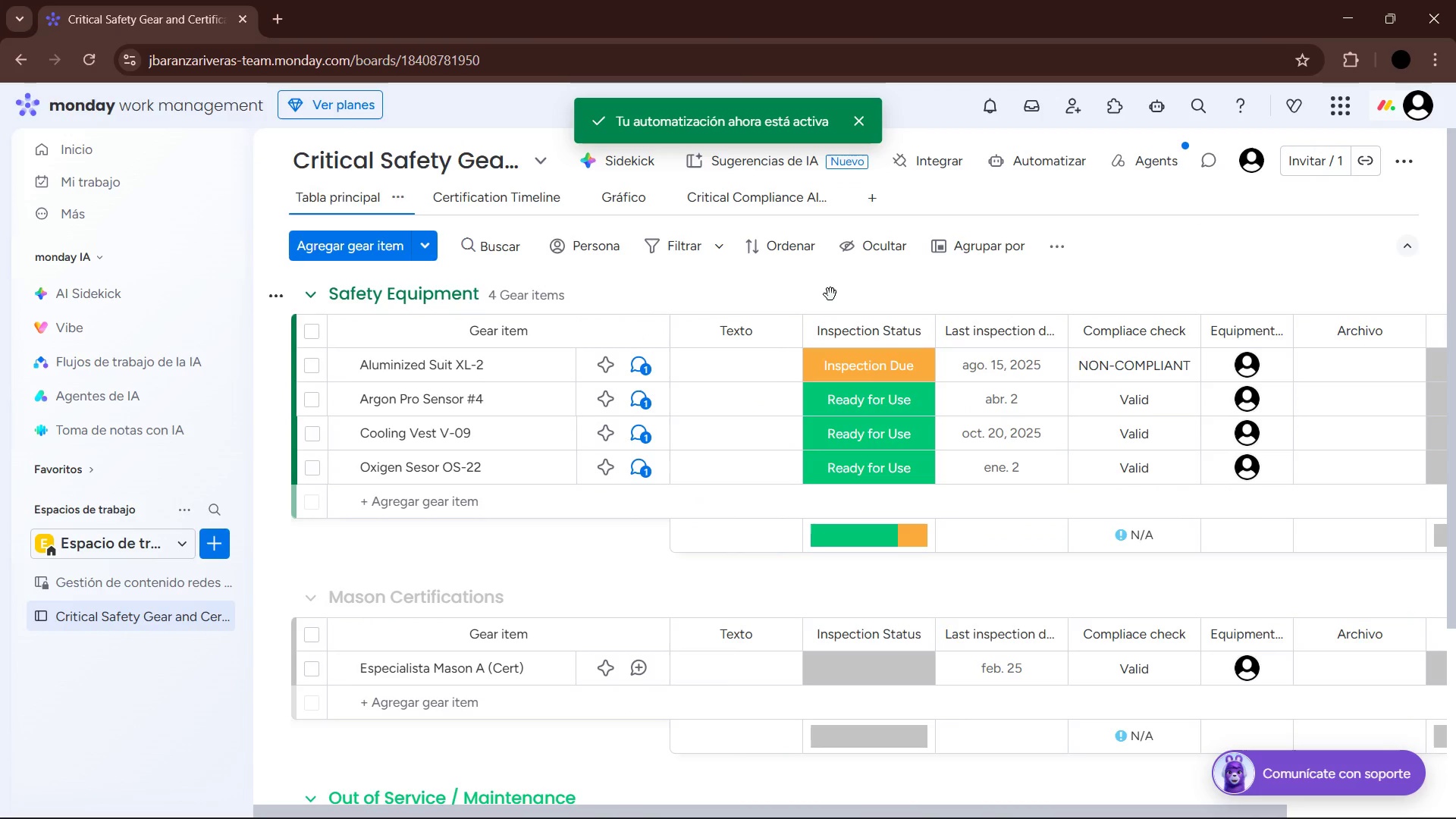 
left_click([863, 111])
 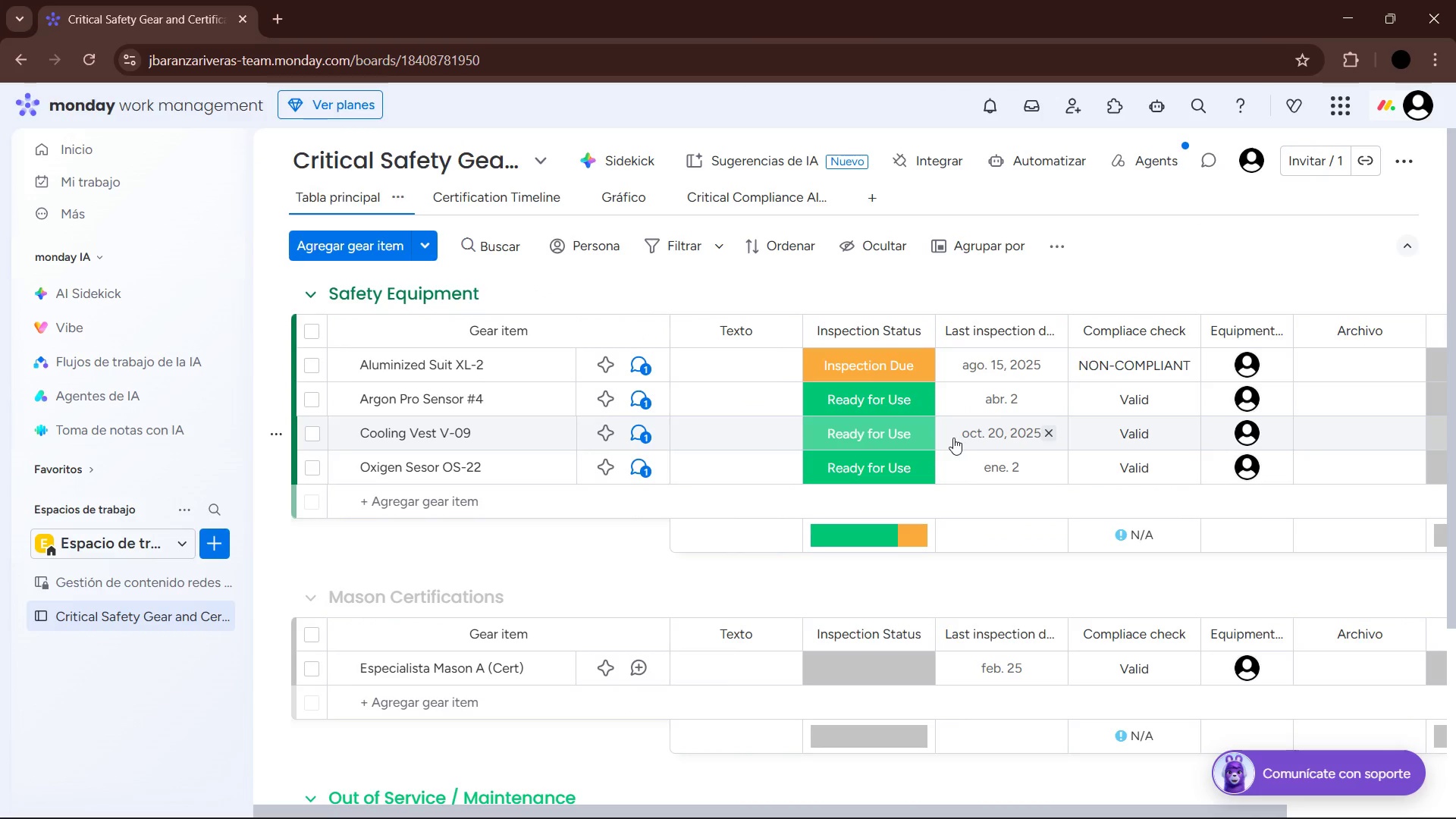 
scroll: coordinate [940, 497], scroll_direction: down, amount: 6.0
 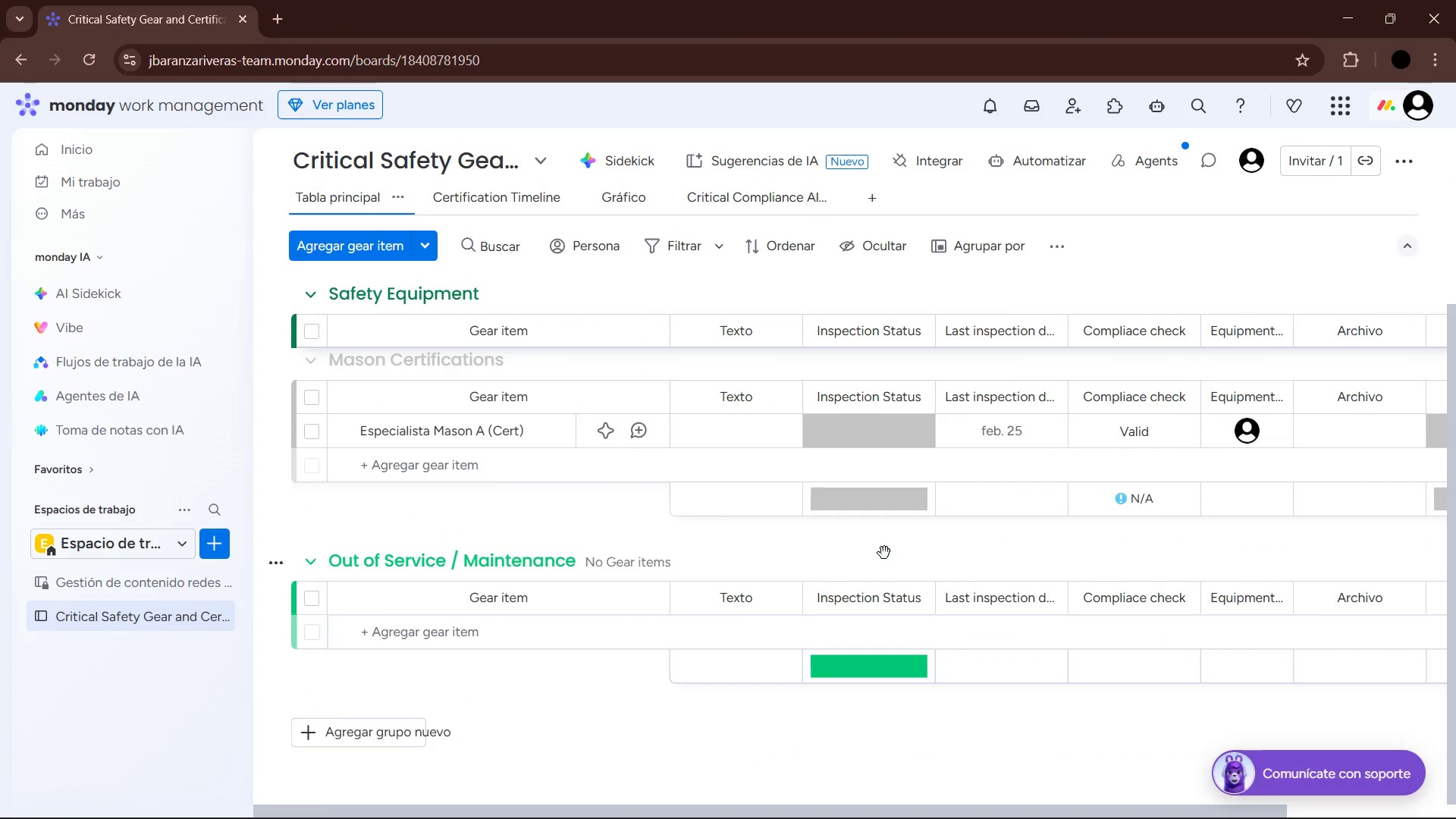 
scroll: coordinate [884, 553], scroll_direction: up, amount: 6.0
 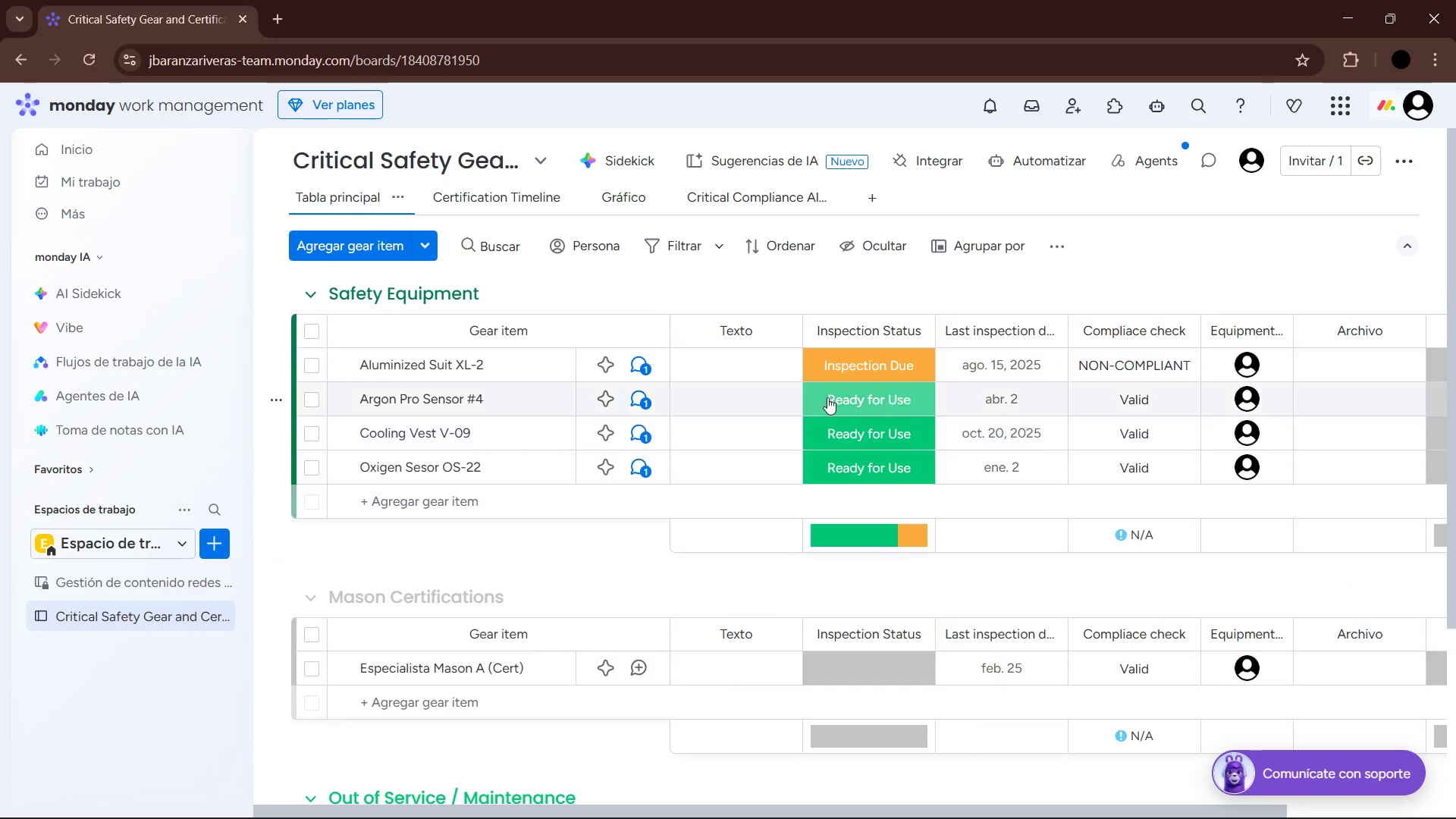 
left_click([874, 393])
 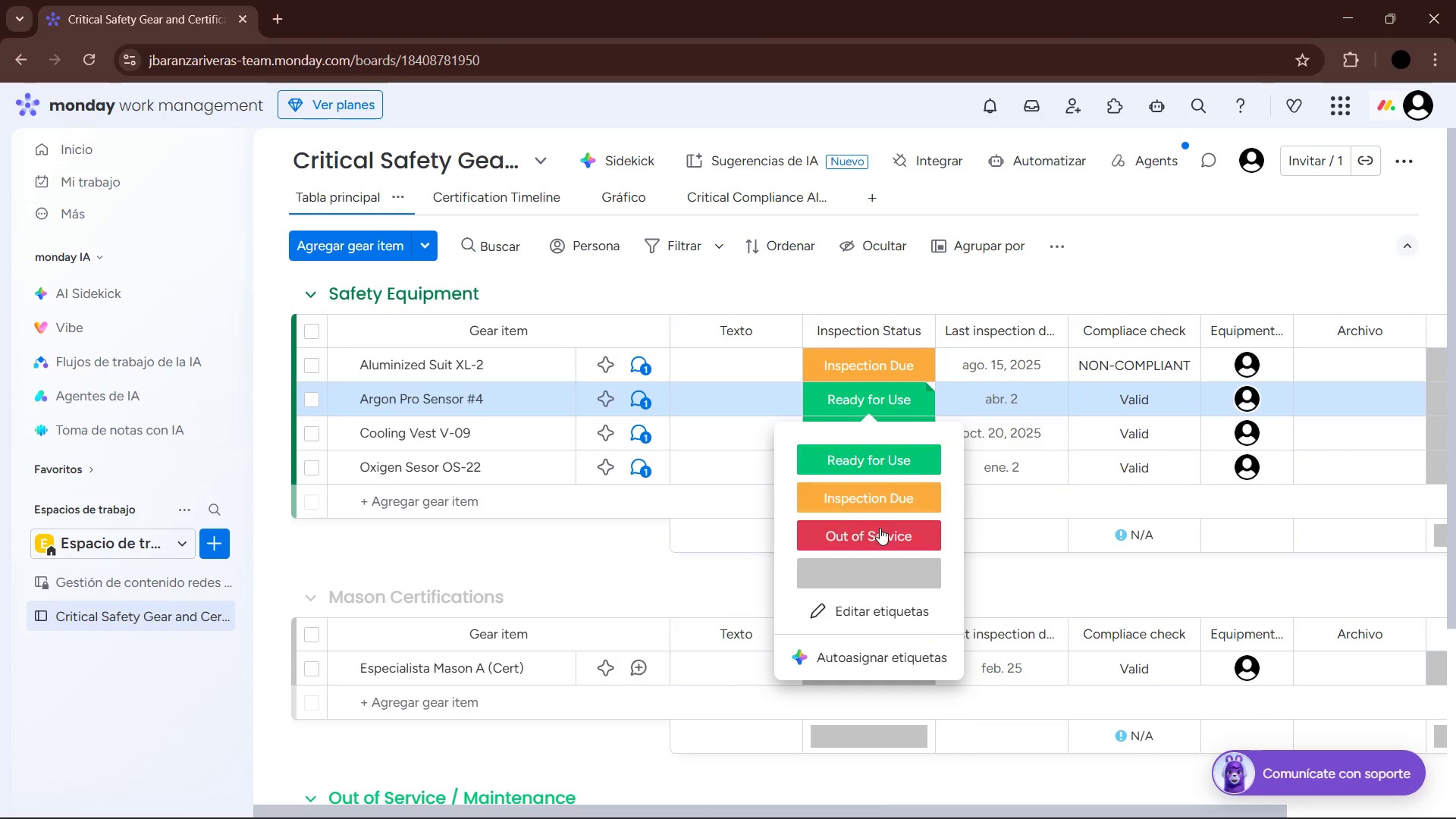 
left_click([883, 529])
 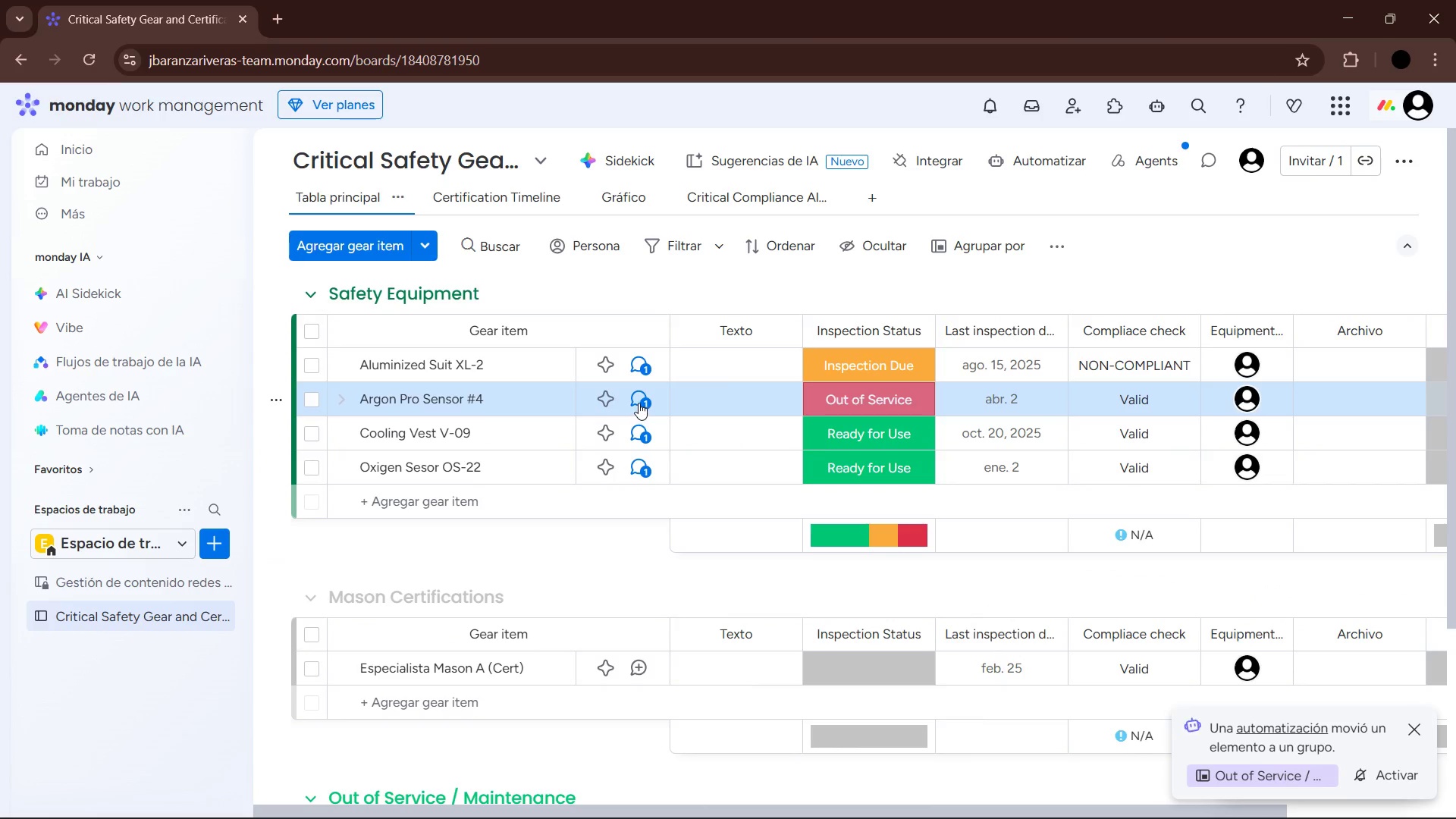 
wait(5.92)
 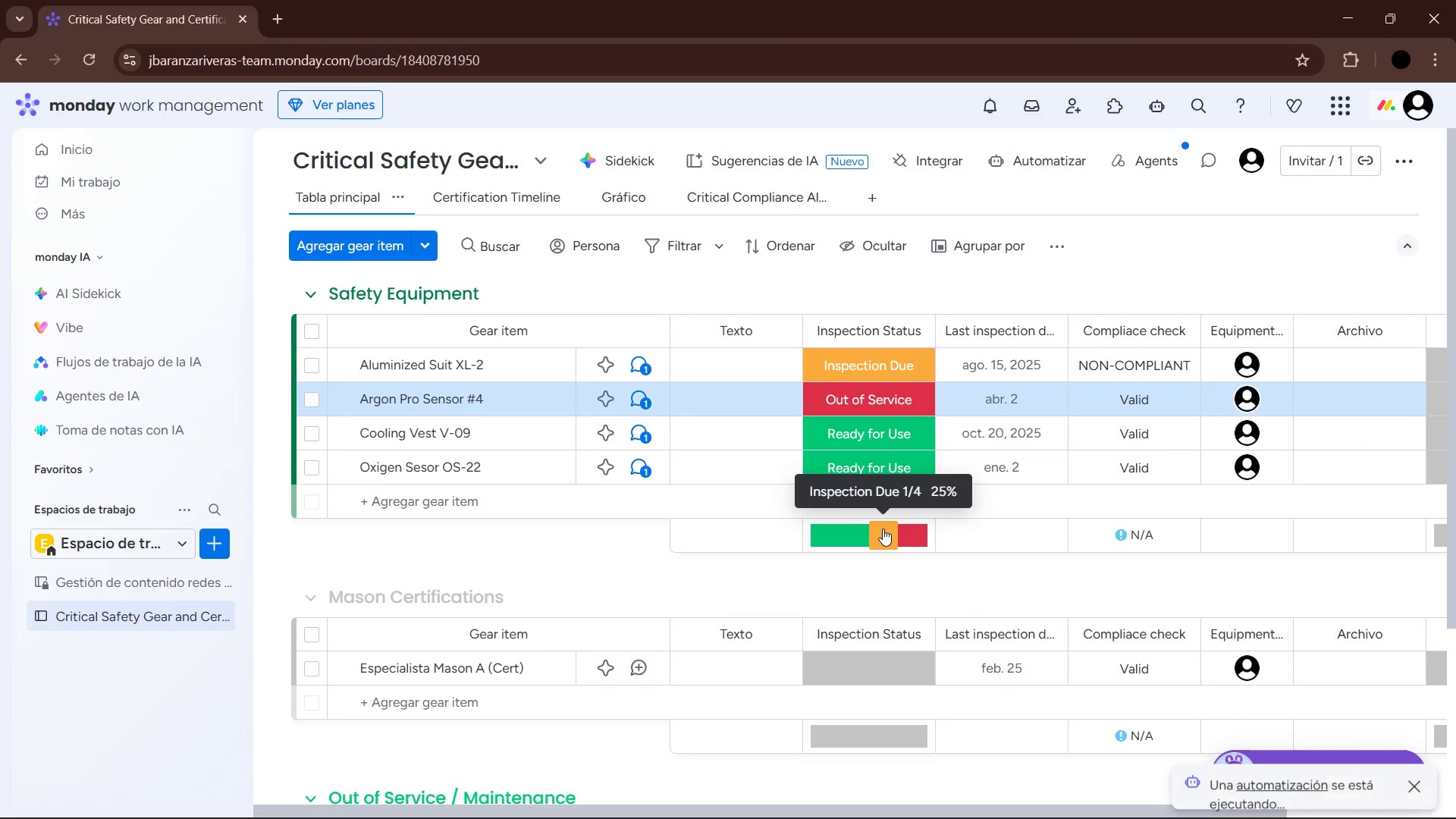 
scroll: coordinate [814, 510], scroll_direction: down, amount: 5.0
 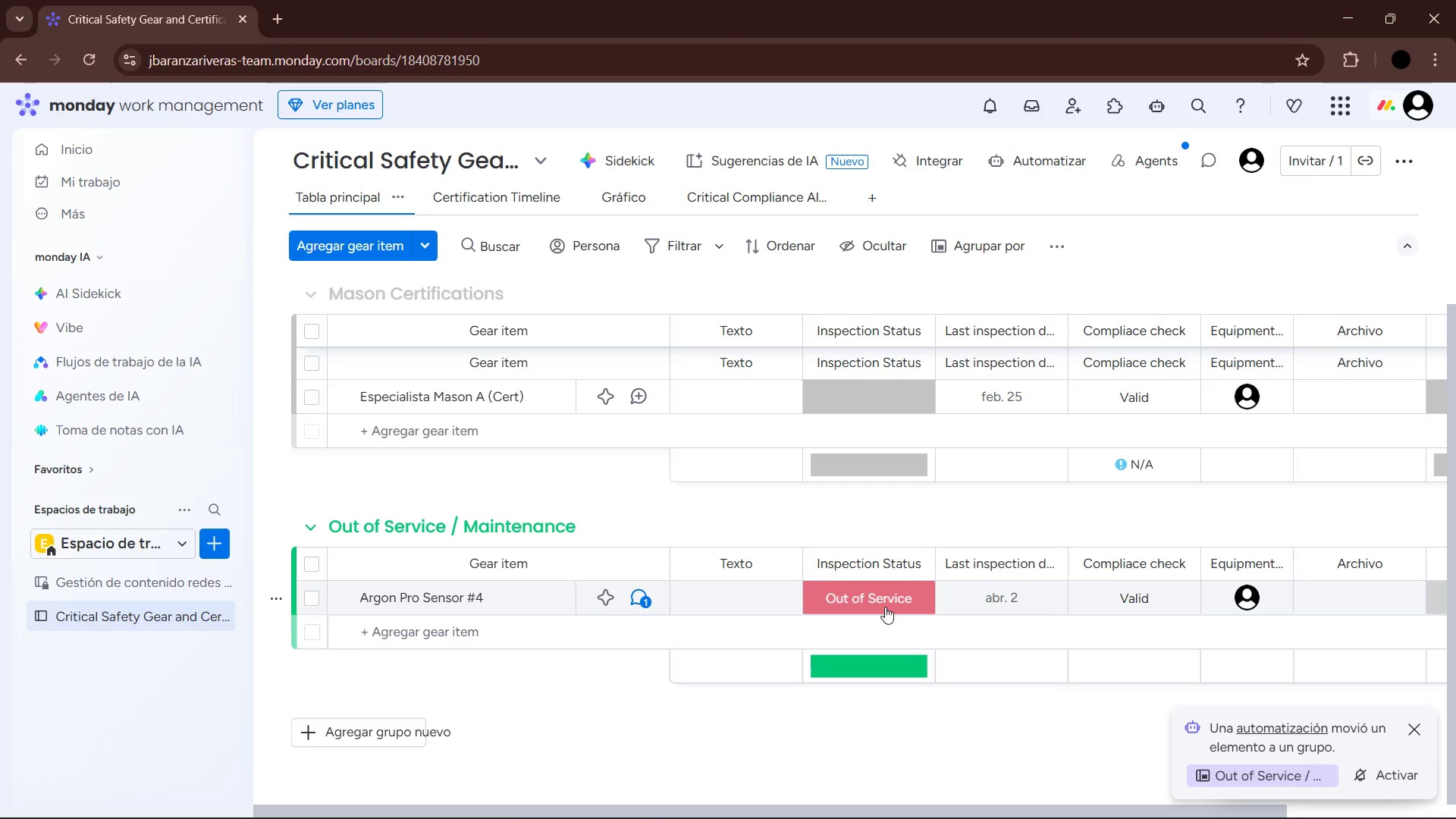 
scroll: coordinate [817, 584], scroll_direction: up, amount: 5.0
 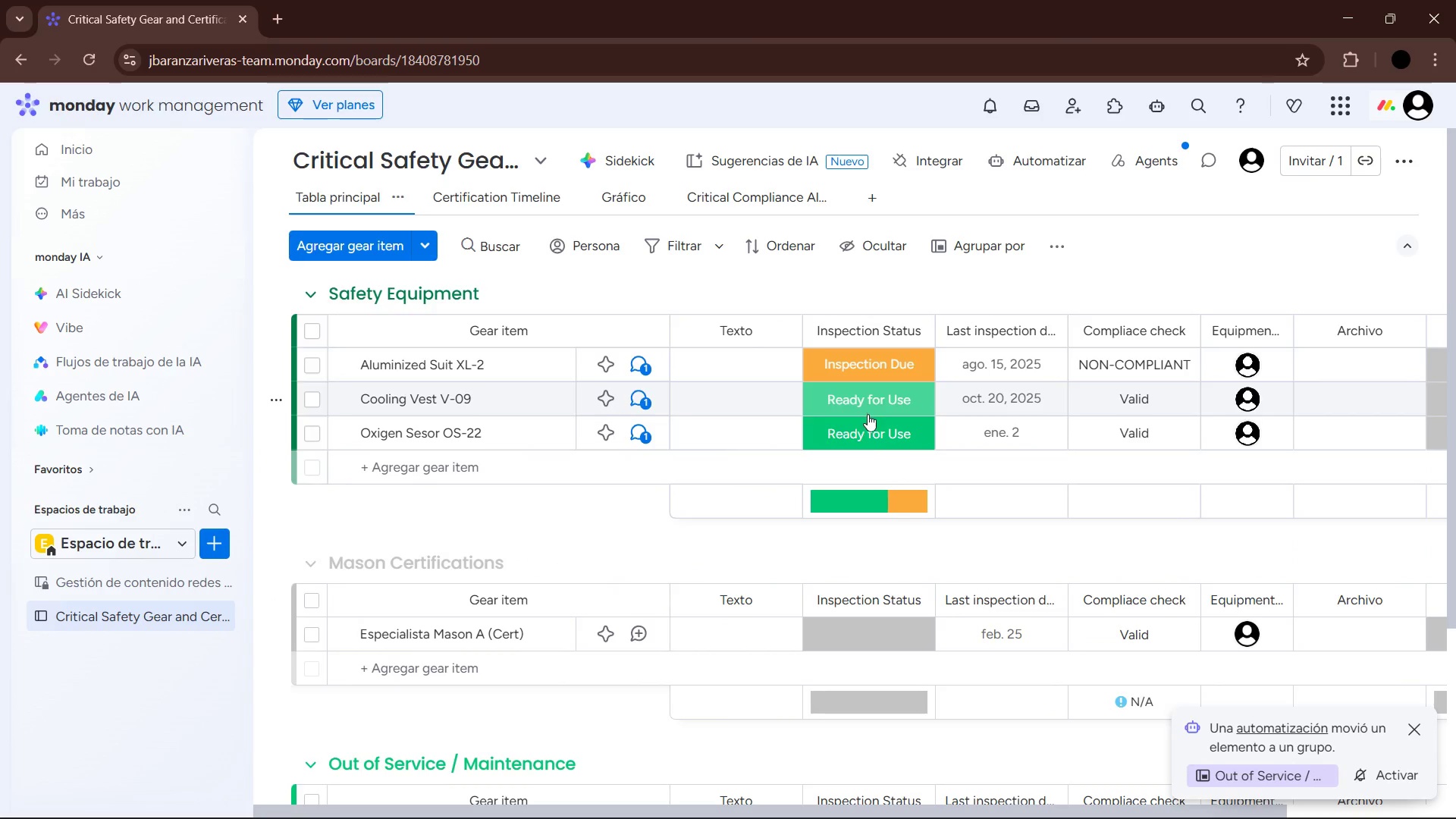 
left_click([866, 439])
 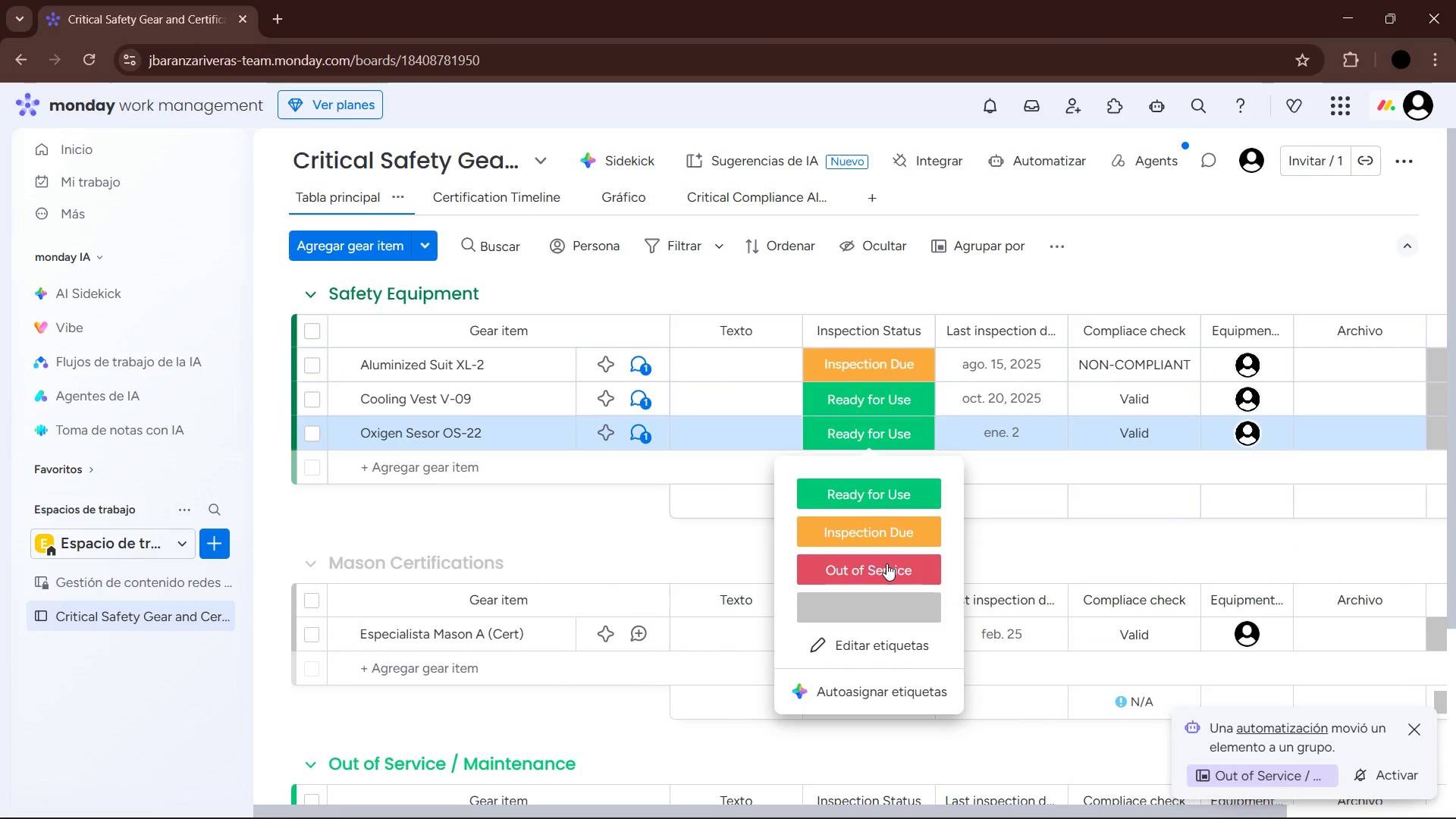 
left_click([889, 566])
 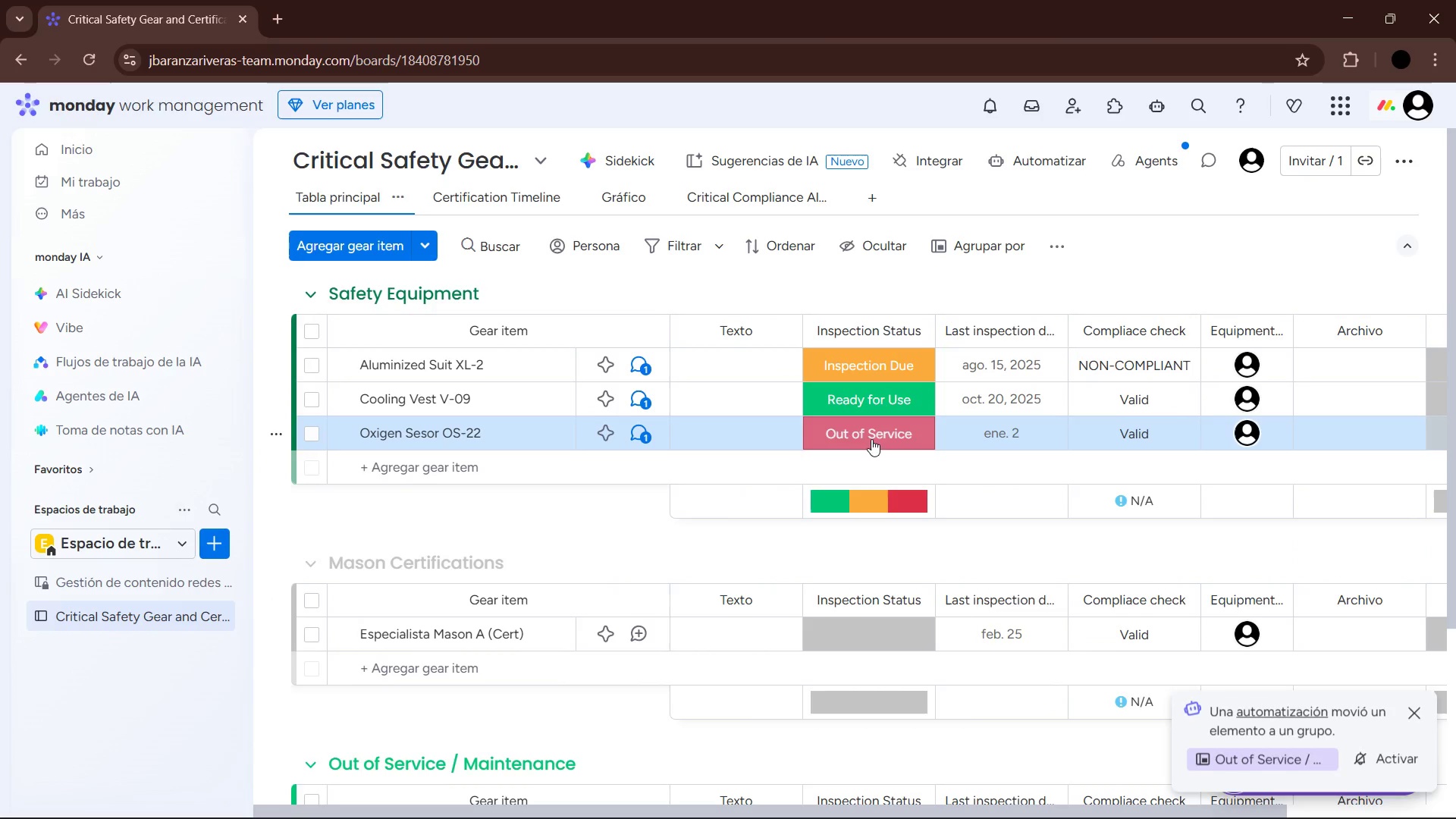 
wait(5.12)
 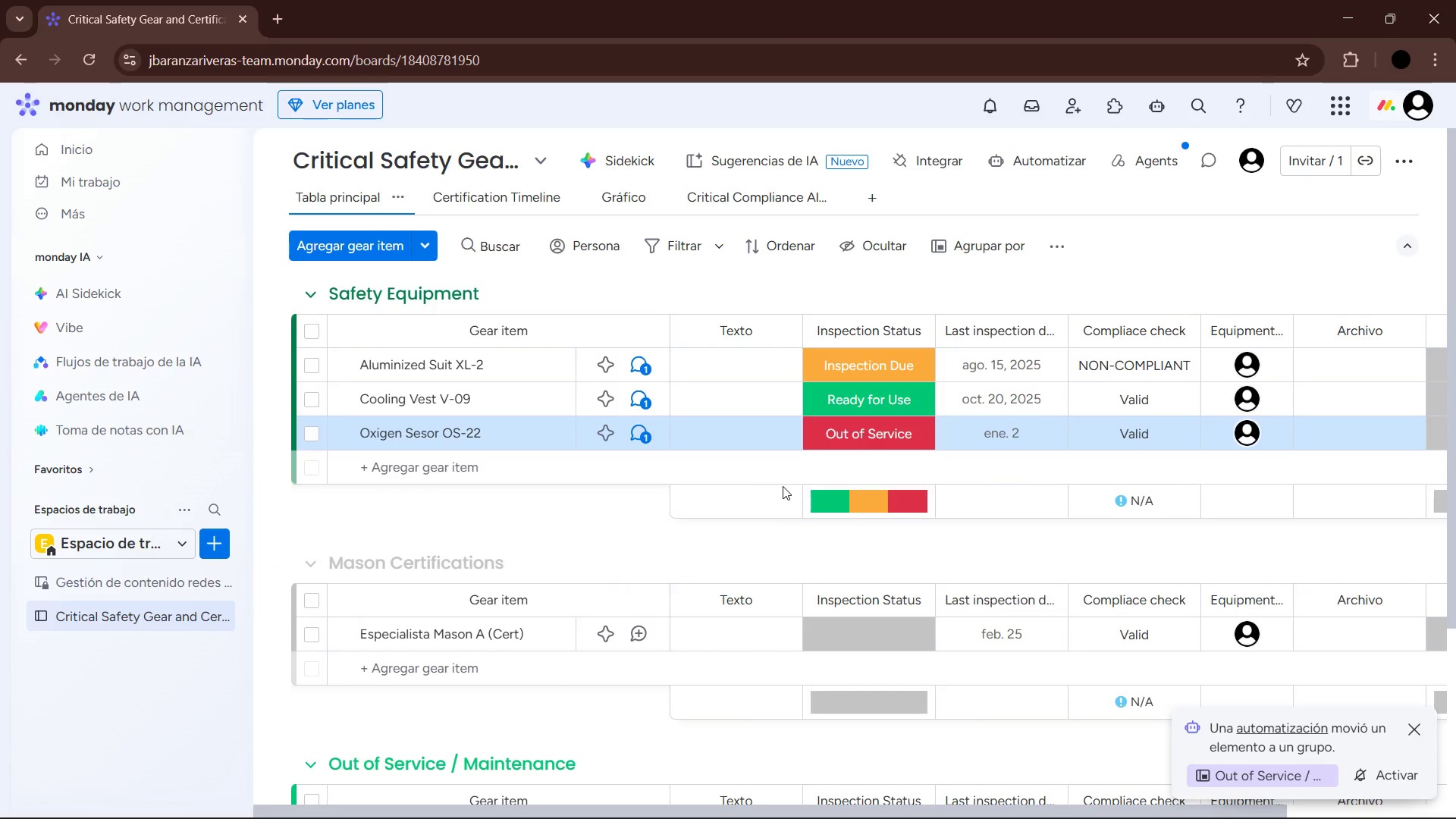 
scroll: coordinate [858, 576], scroll_direction: down, amount: 11.0
 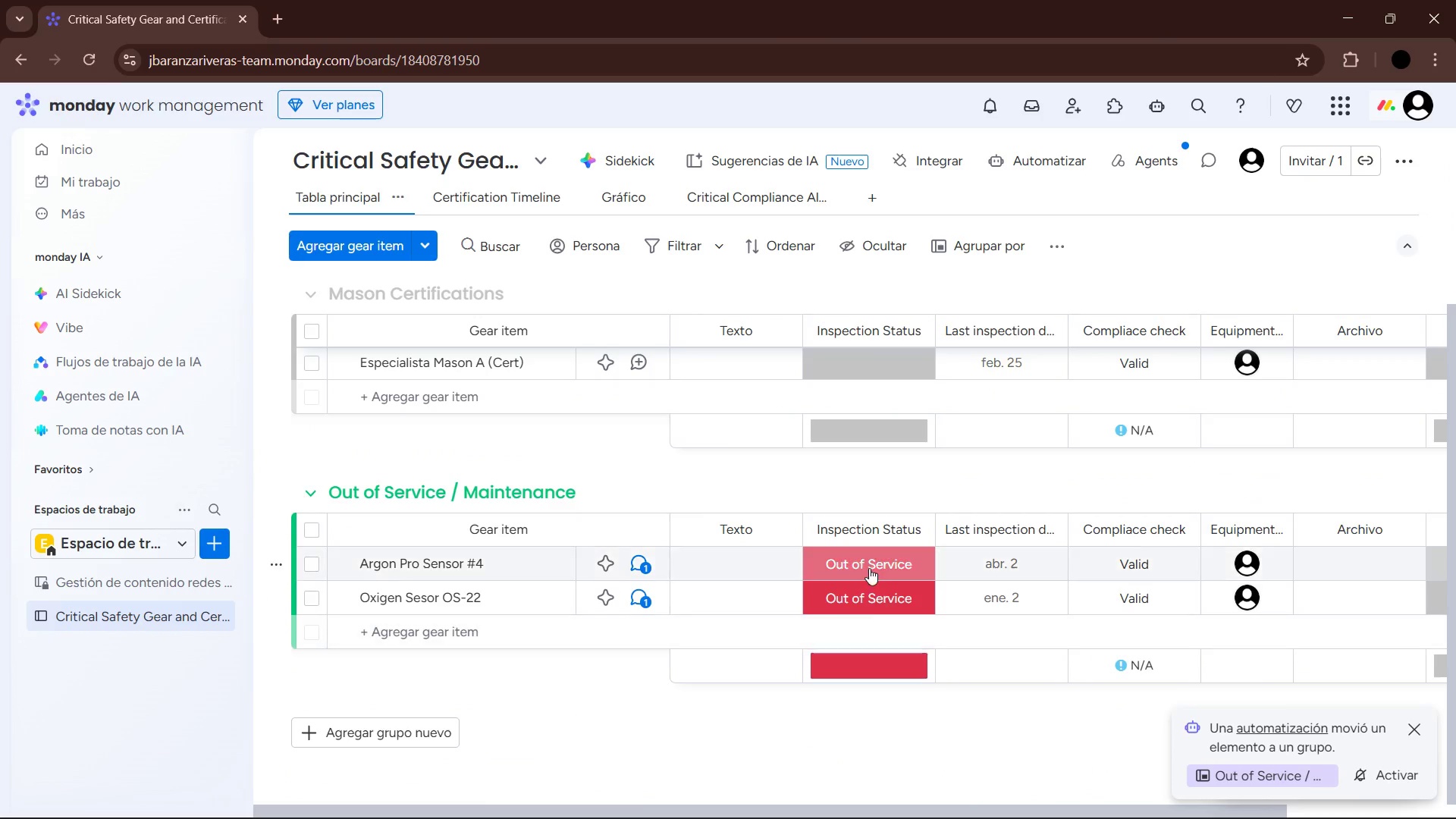 
left_click([874, 598])
 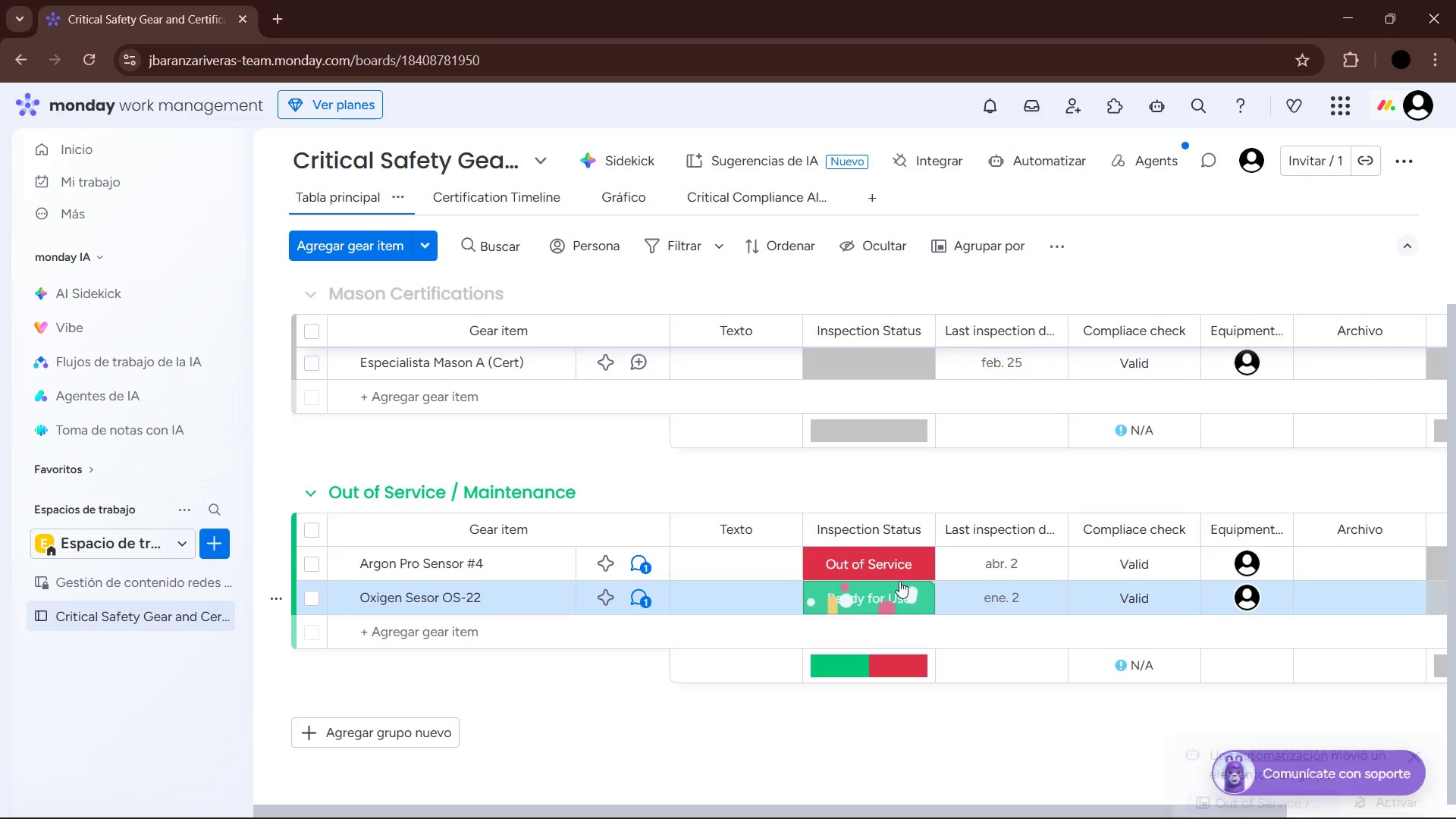 
left_click([899, 563])
 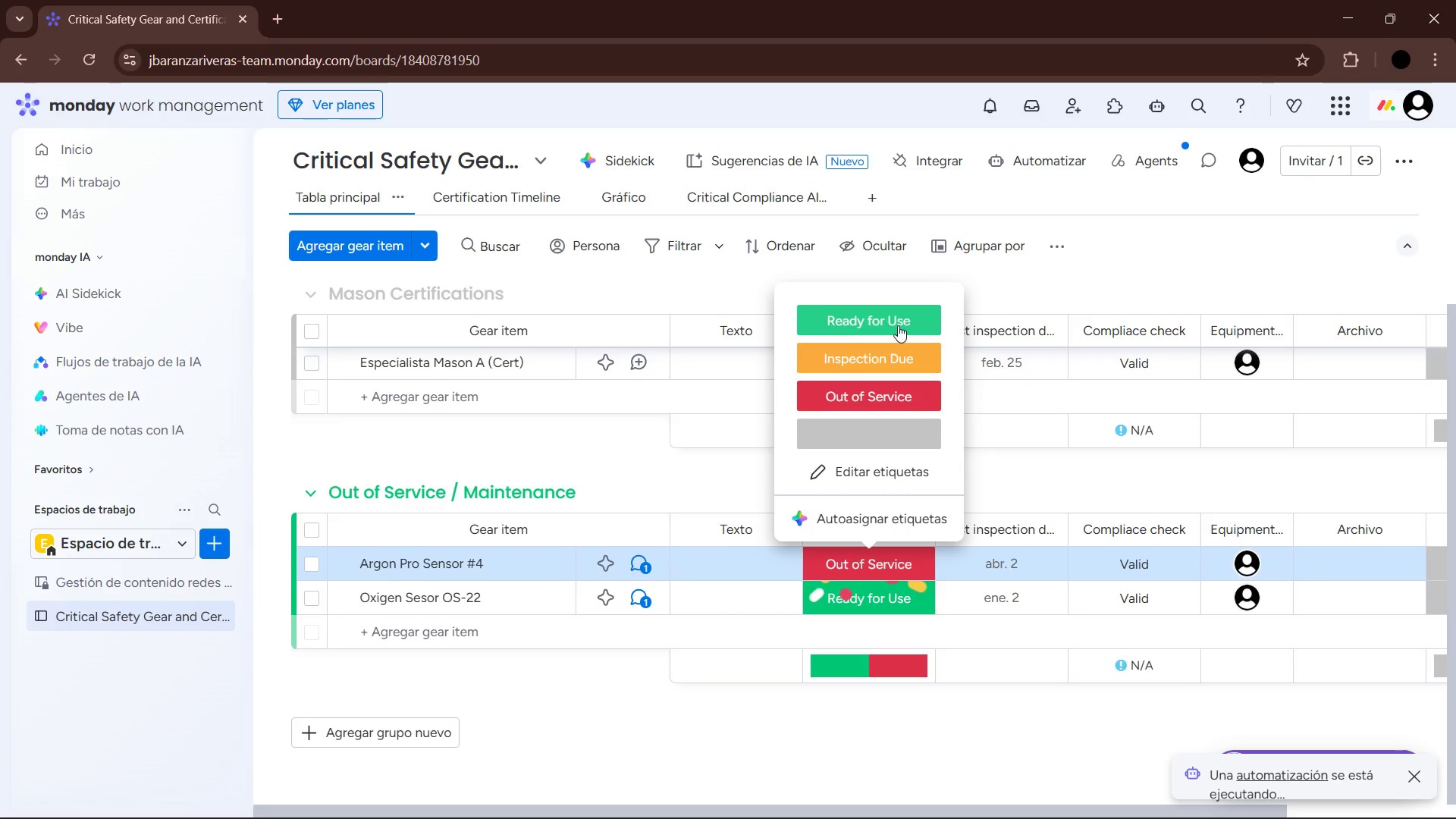 
left_click([898, 325])
 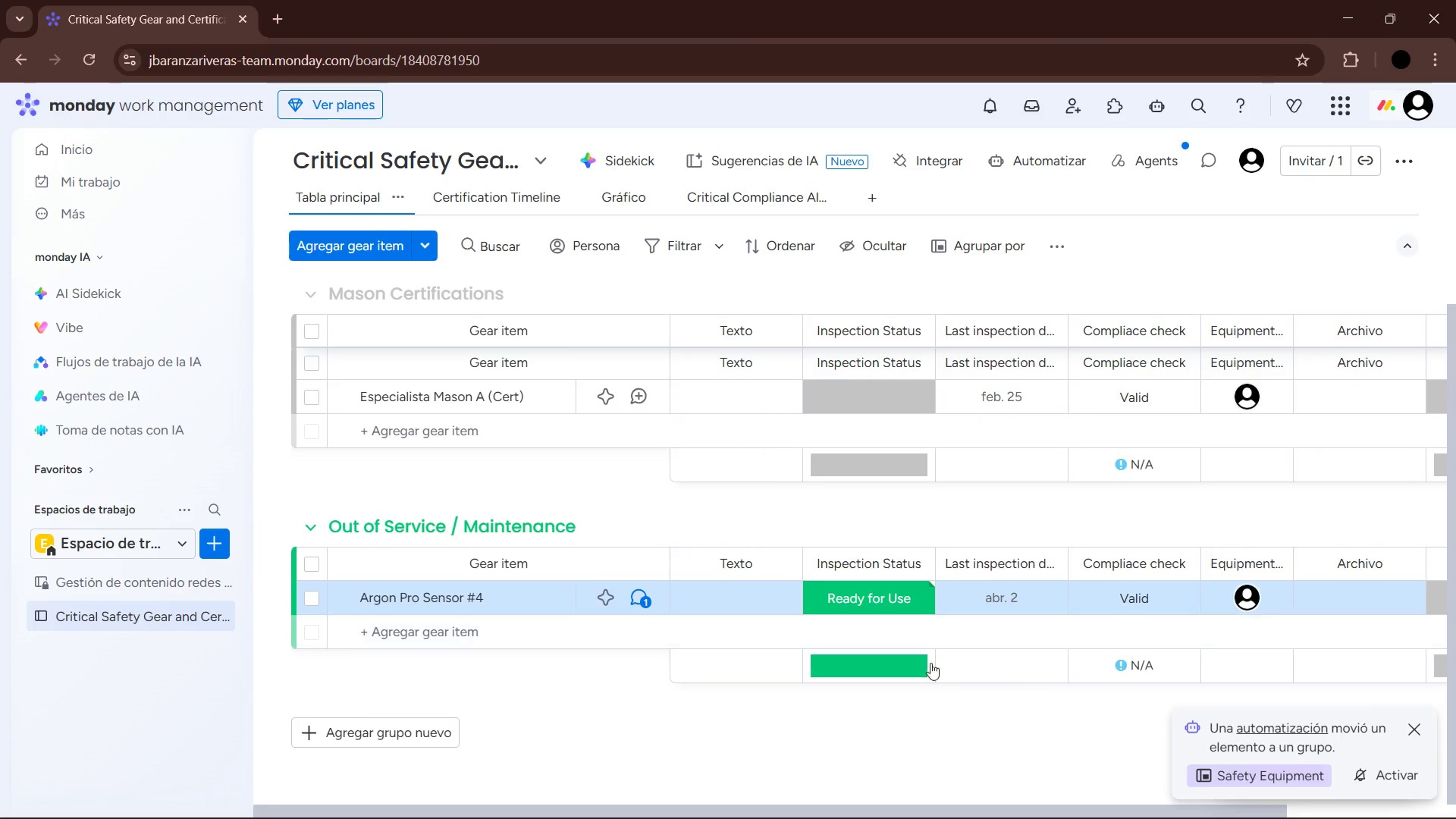 
wait(5.67)
 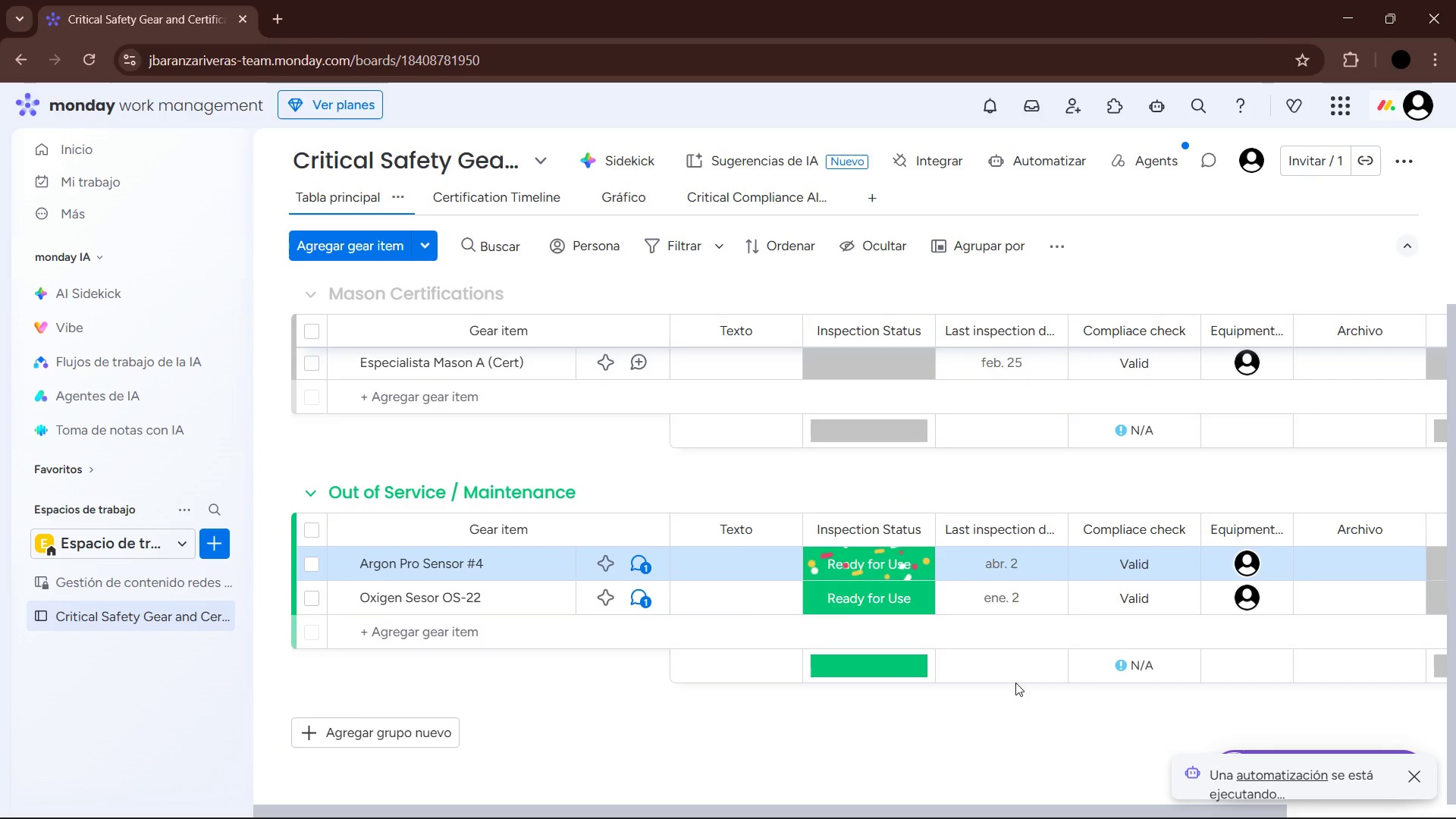 
scroll: coordinate [893, 679], scroll_direction: up, amount: 12.0
 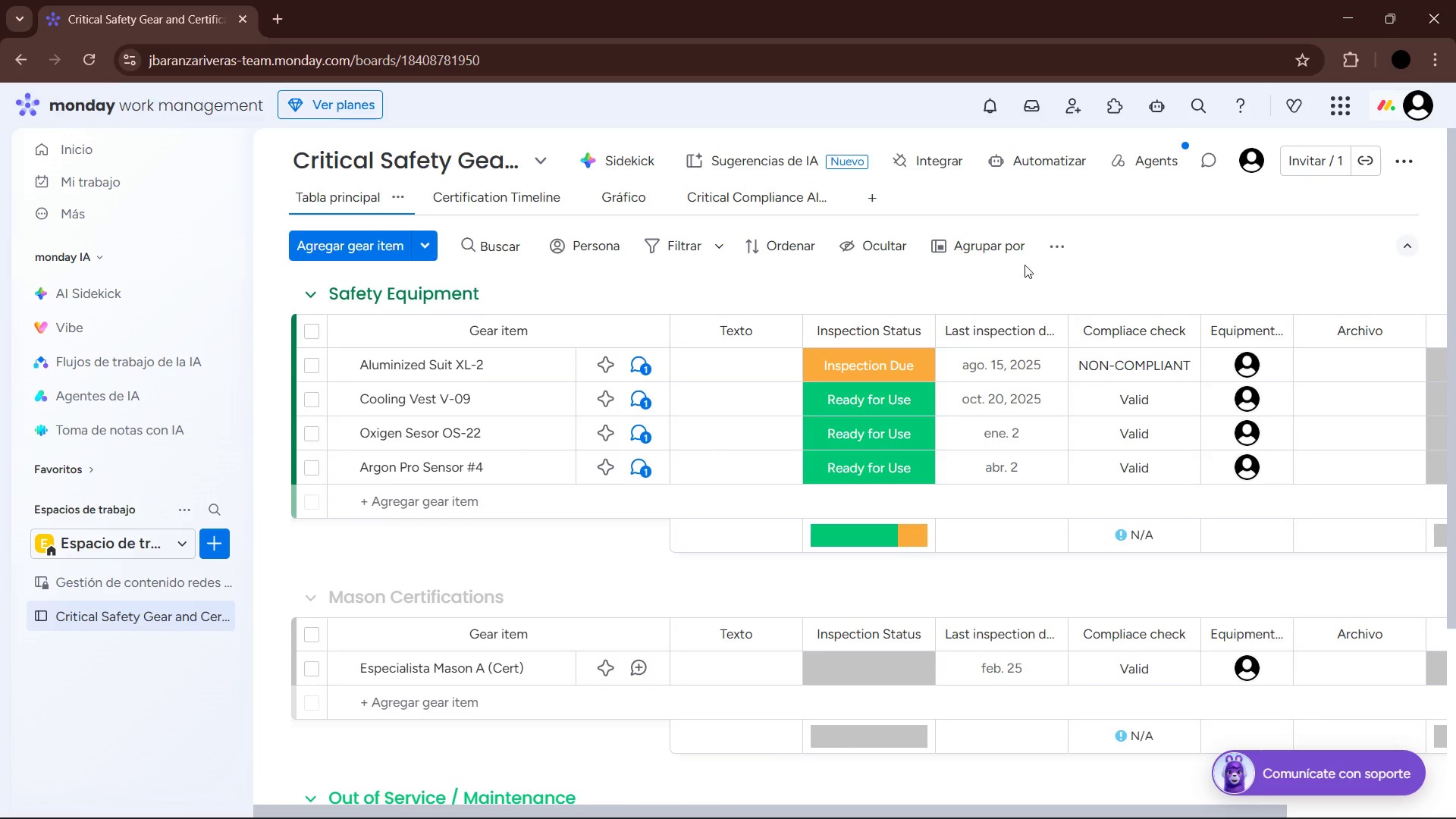 
left_click([516, 203])
 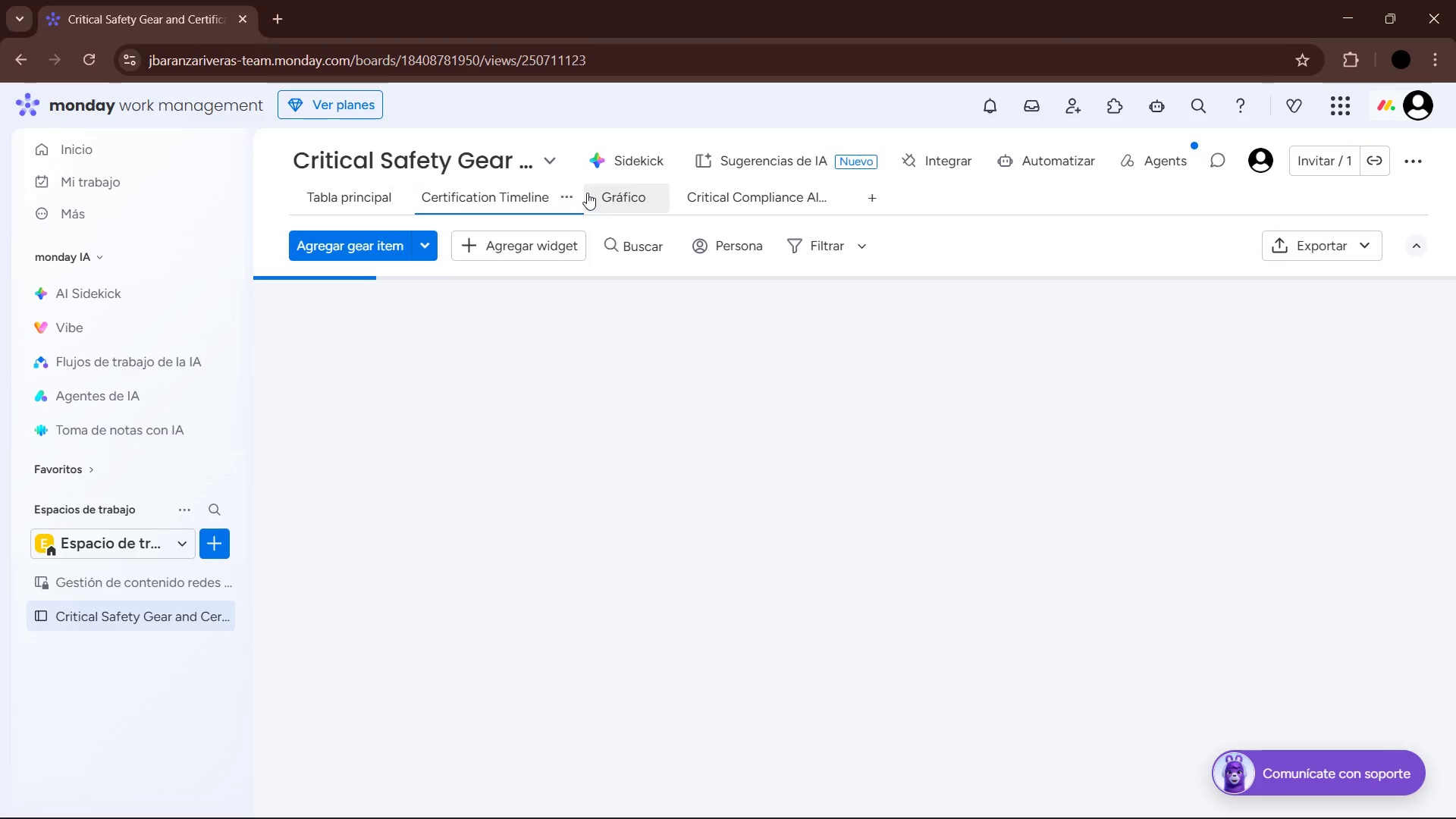 
left_click([614, 198])
 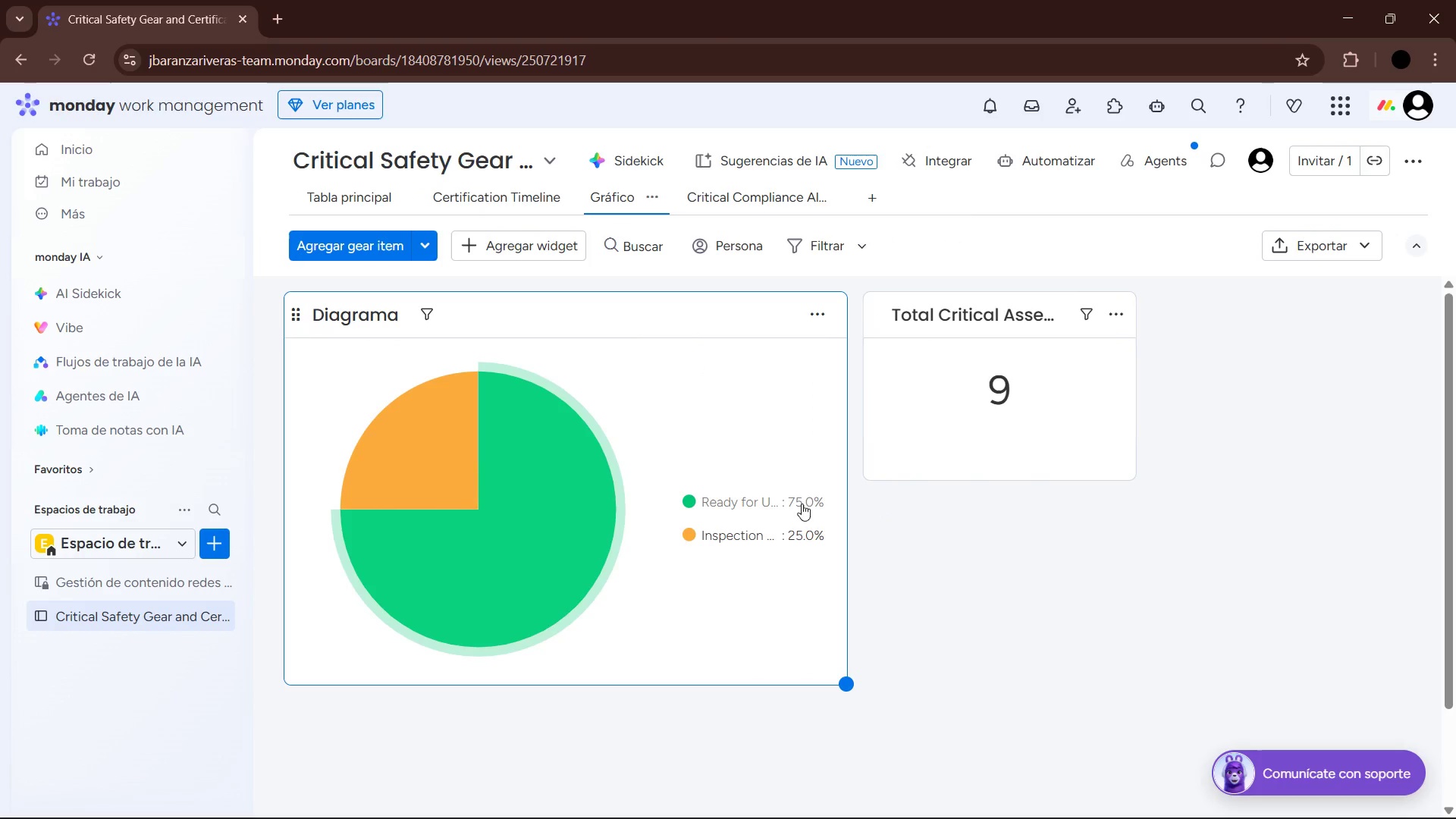 
left_click([392, 192])
 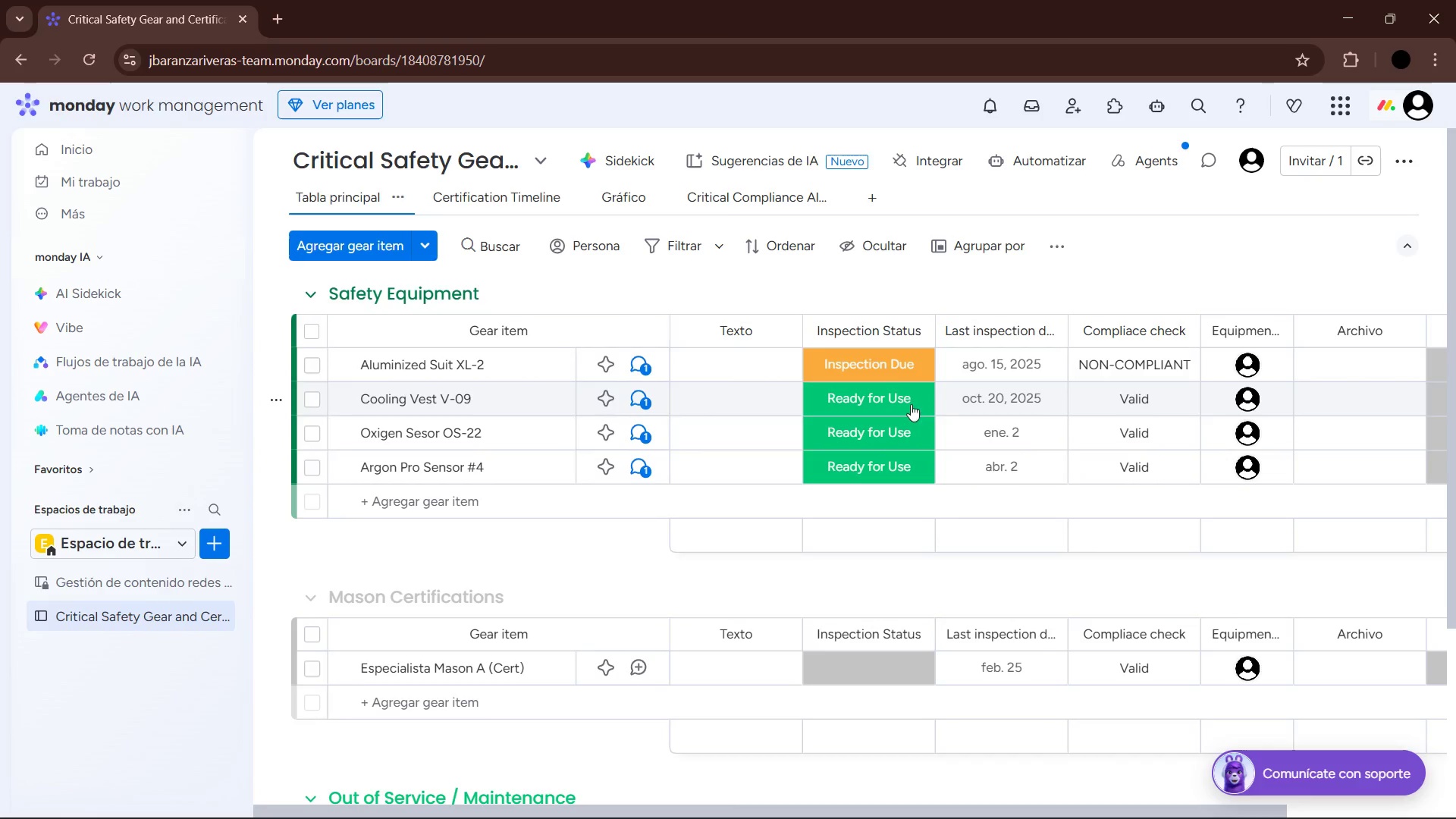 
left_click([888, 365])
 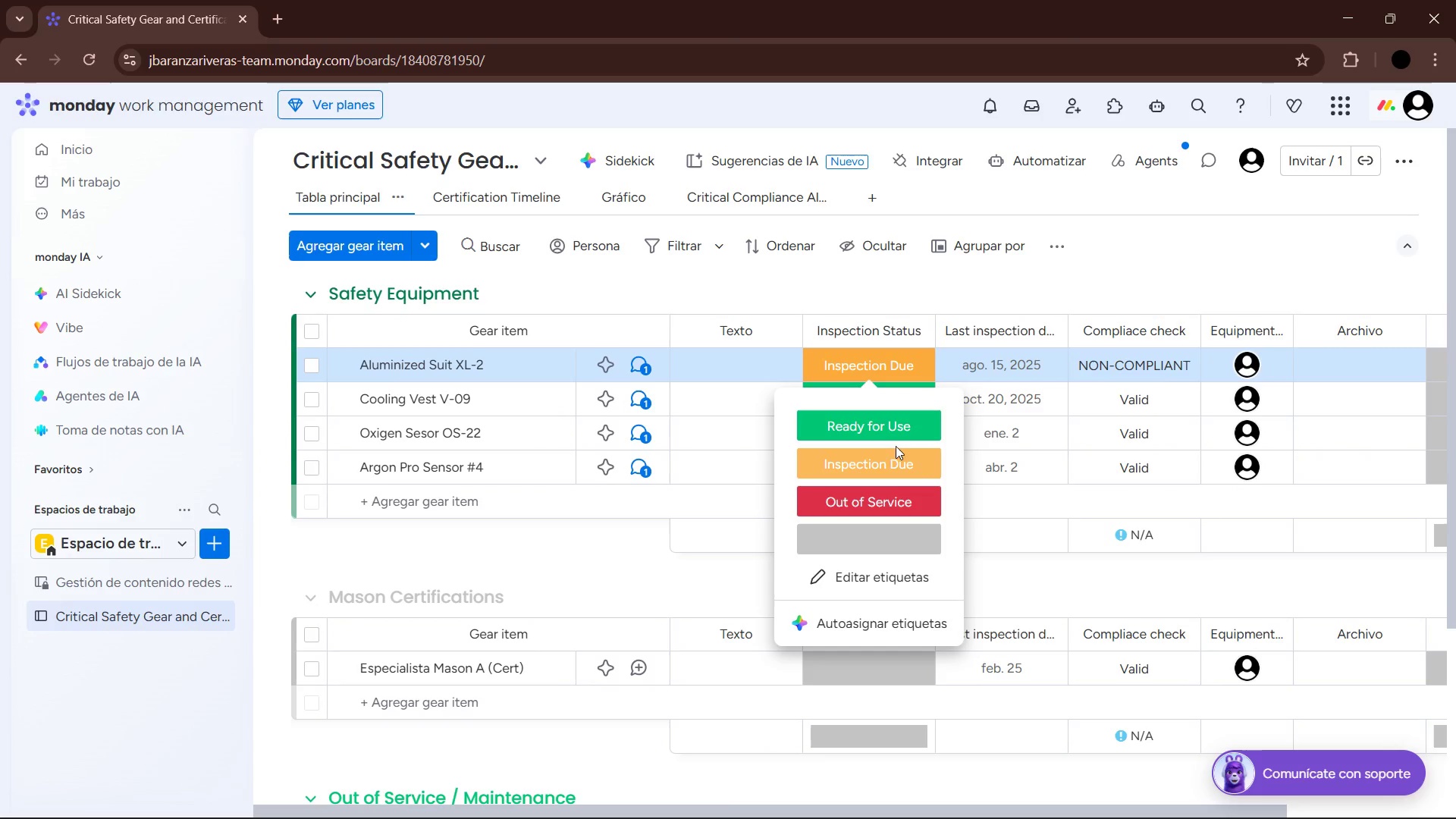 
left_click([904, 503])
 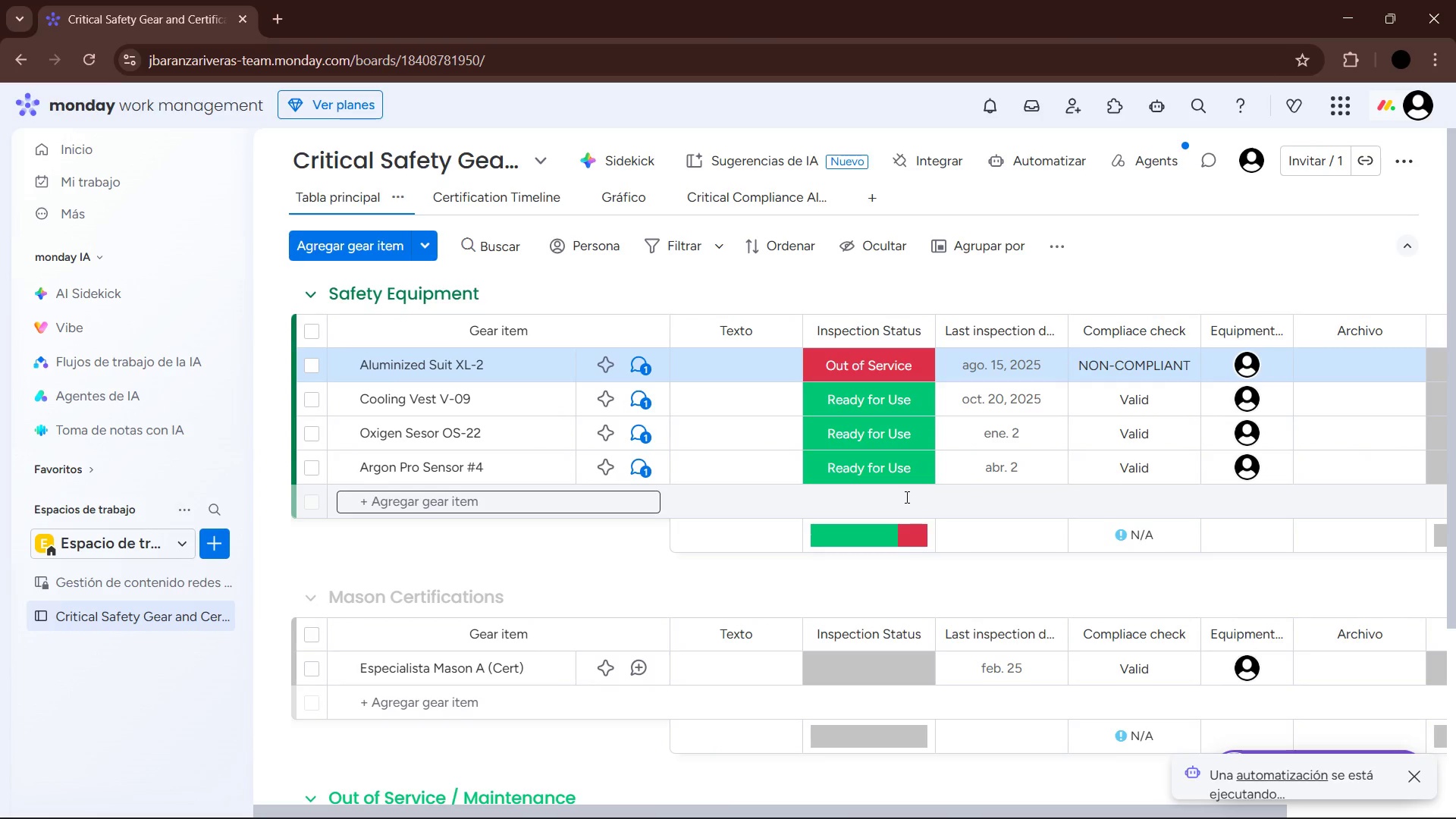 
scroll: coordinate [905, 507], scroll_direction: down, amount: 7.0
 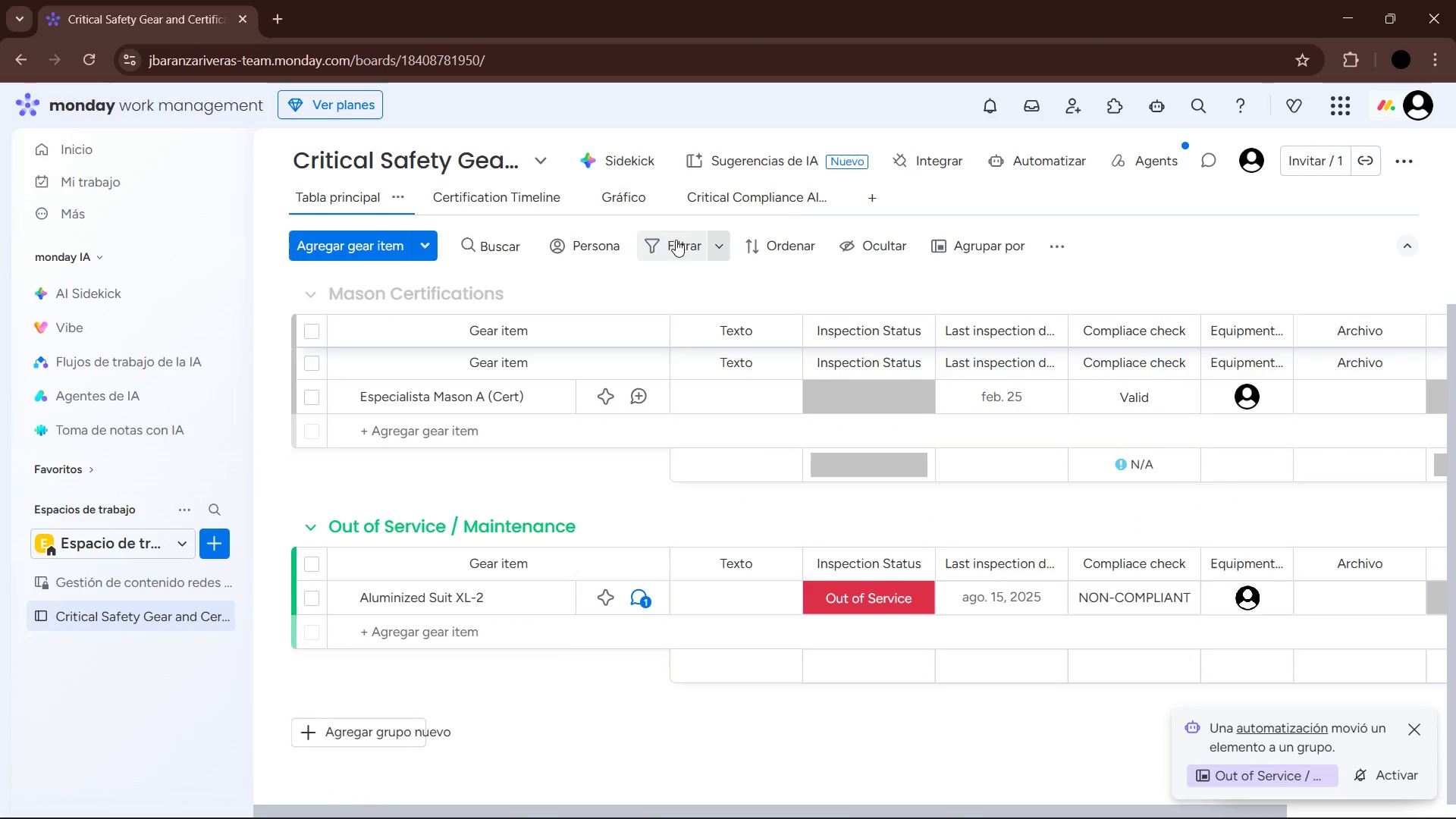 
left_click([605, 190])
 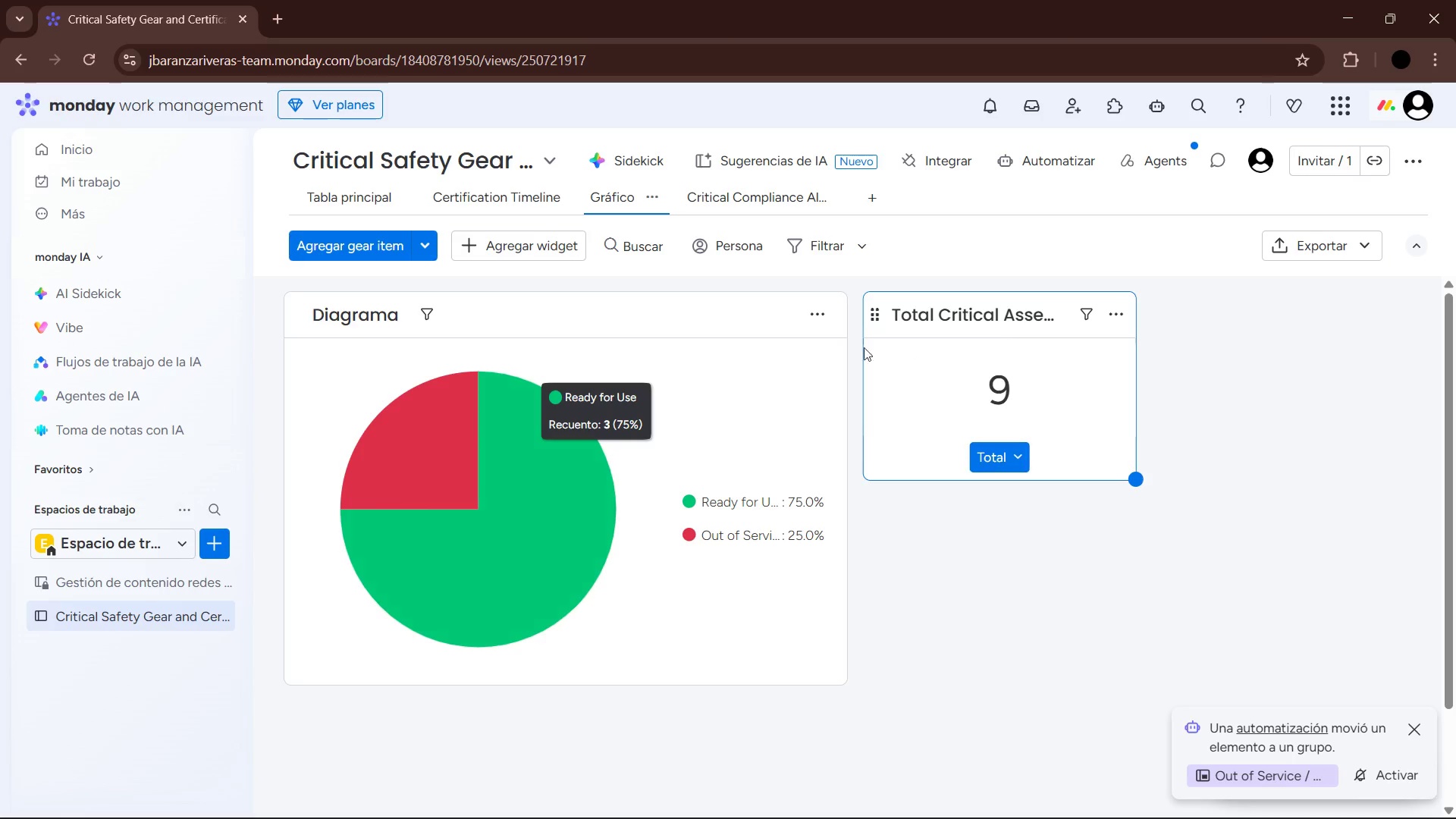 
left_click([750, 194])
 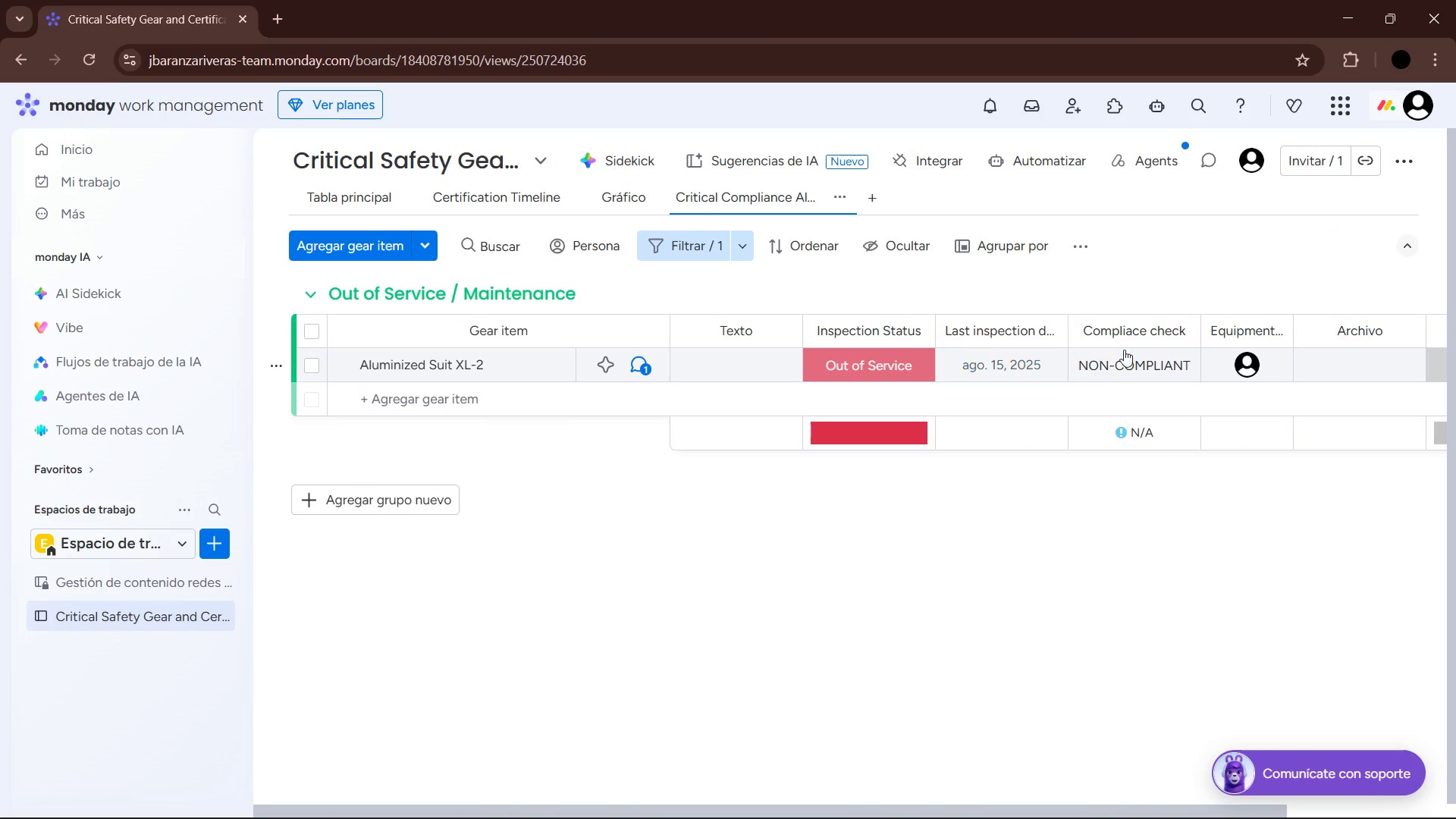 
wait(6.72)
 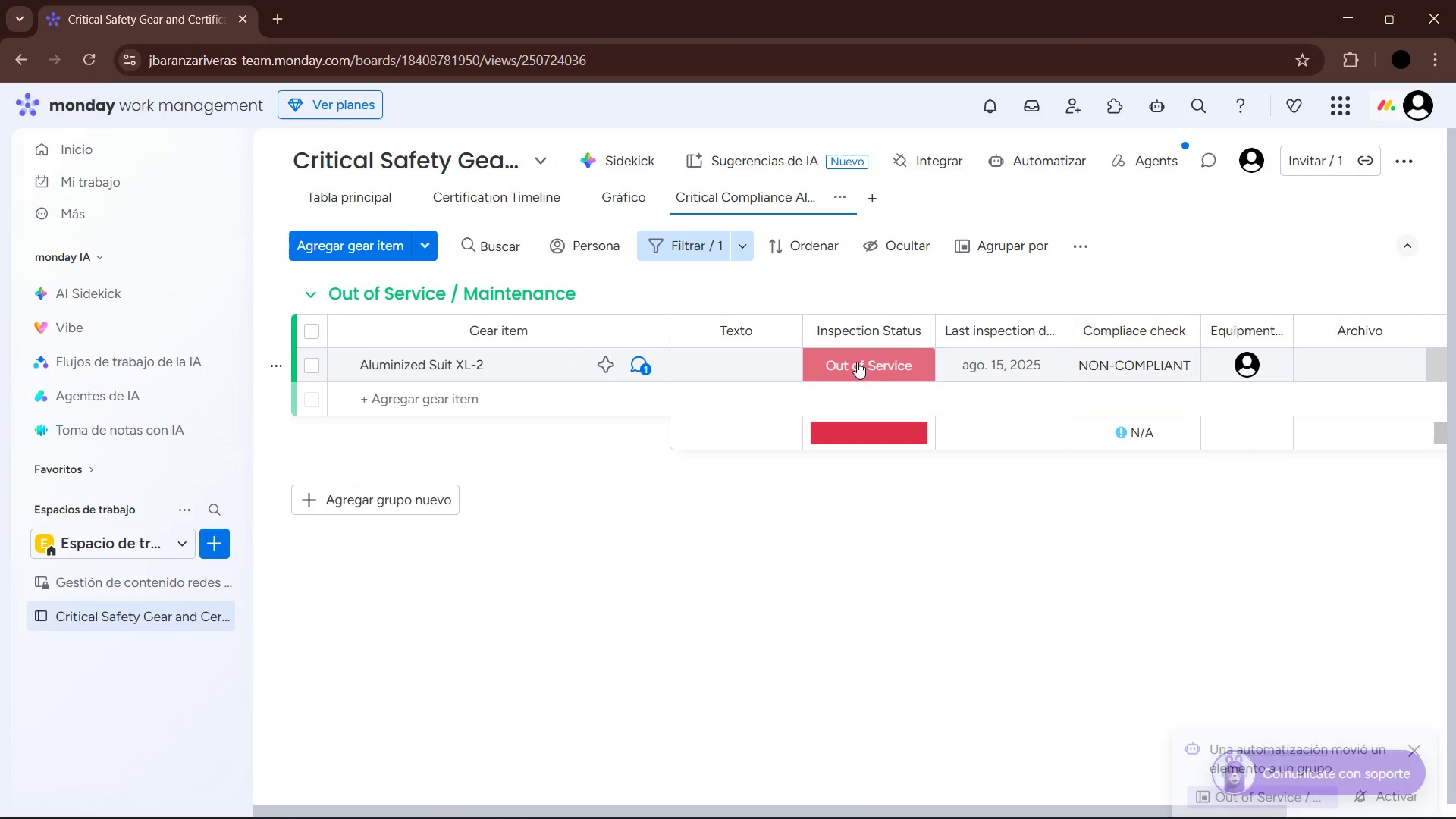 
left_click([645, 374])
 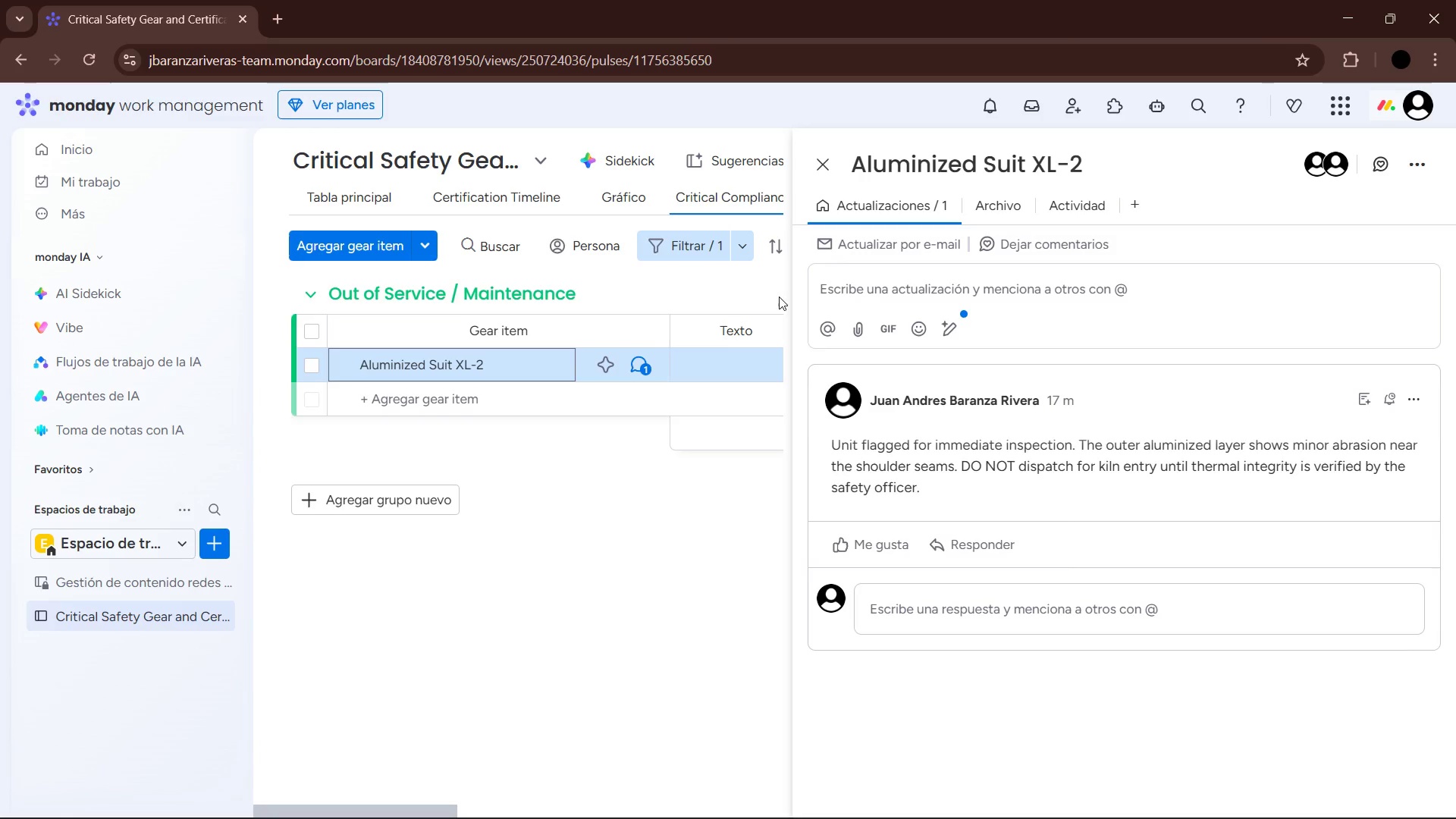 
left_click([830, 177])
 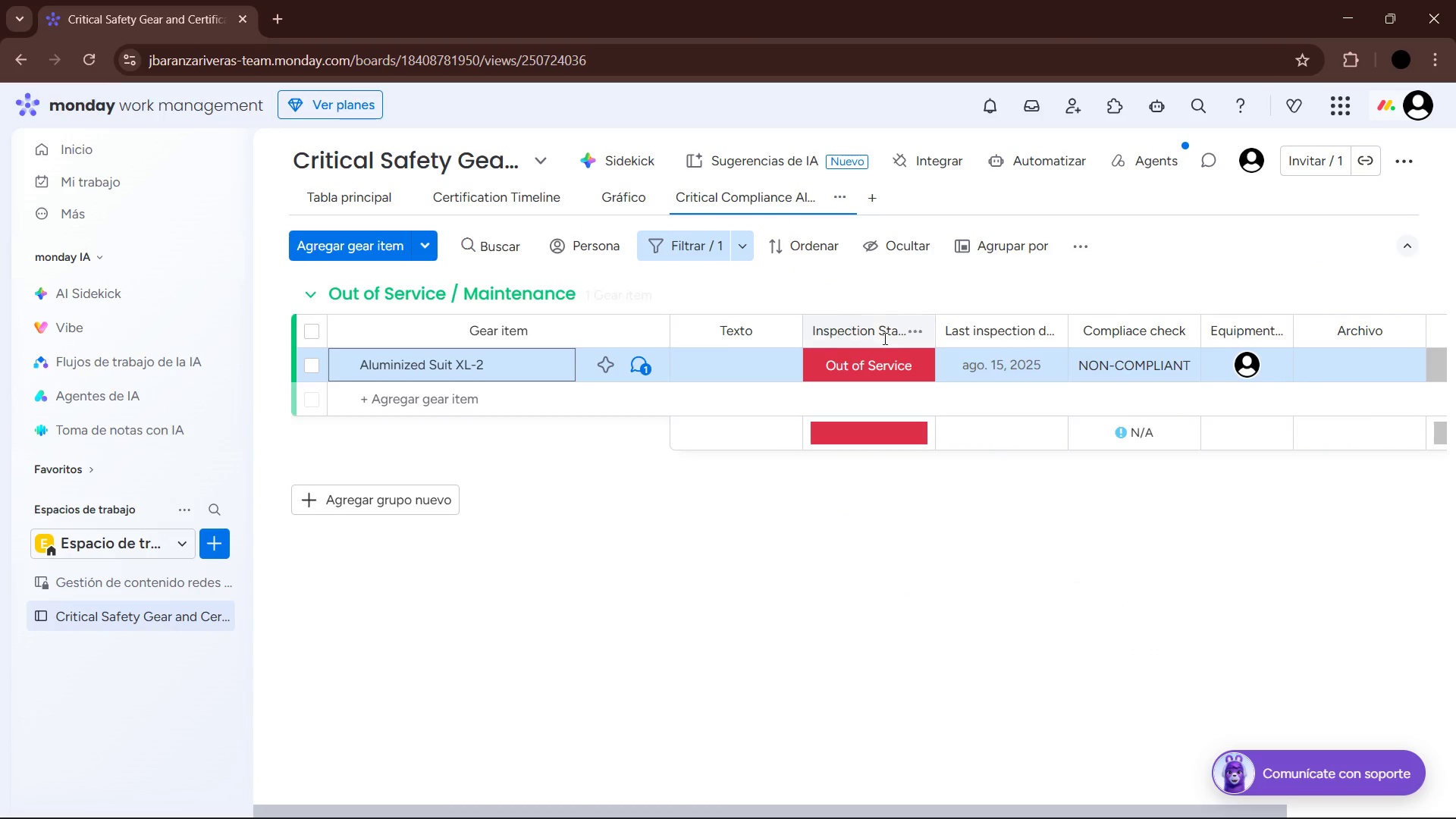 
left_click([855, 374])
 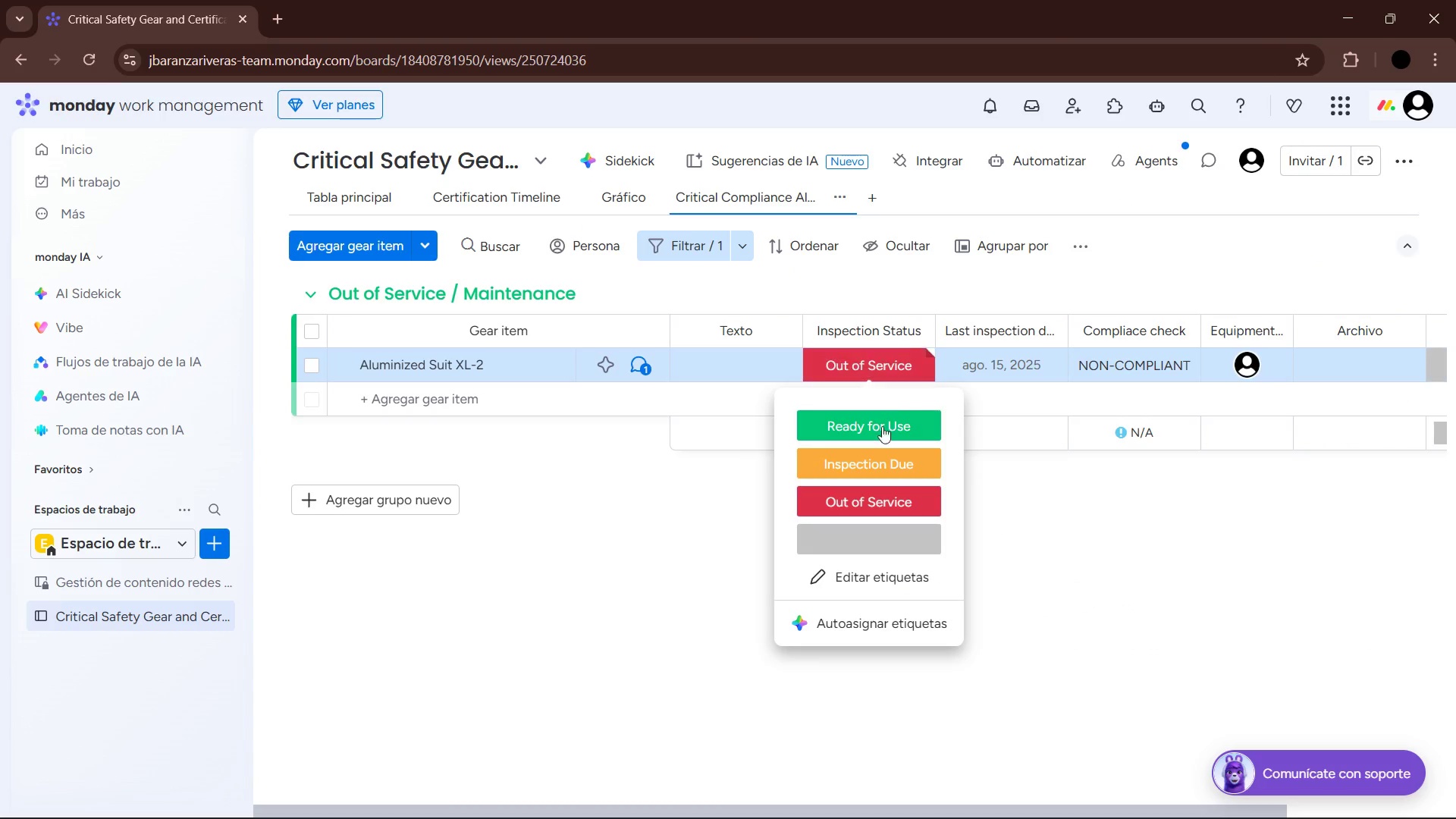 
left_click([883, 429])
 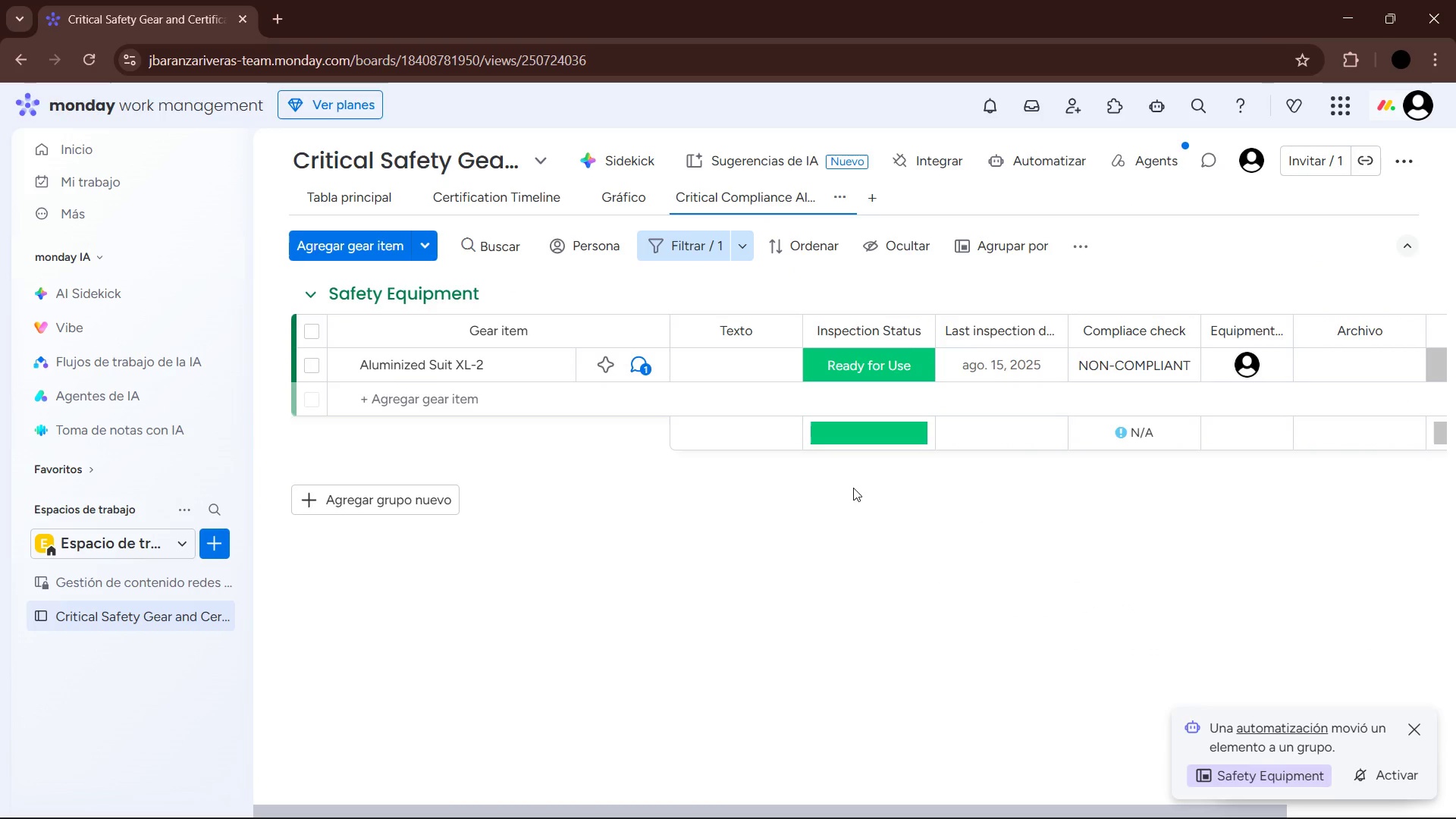 
wait(7.58)
 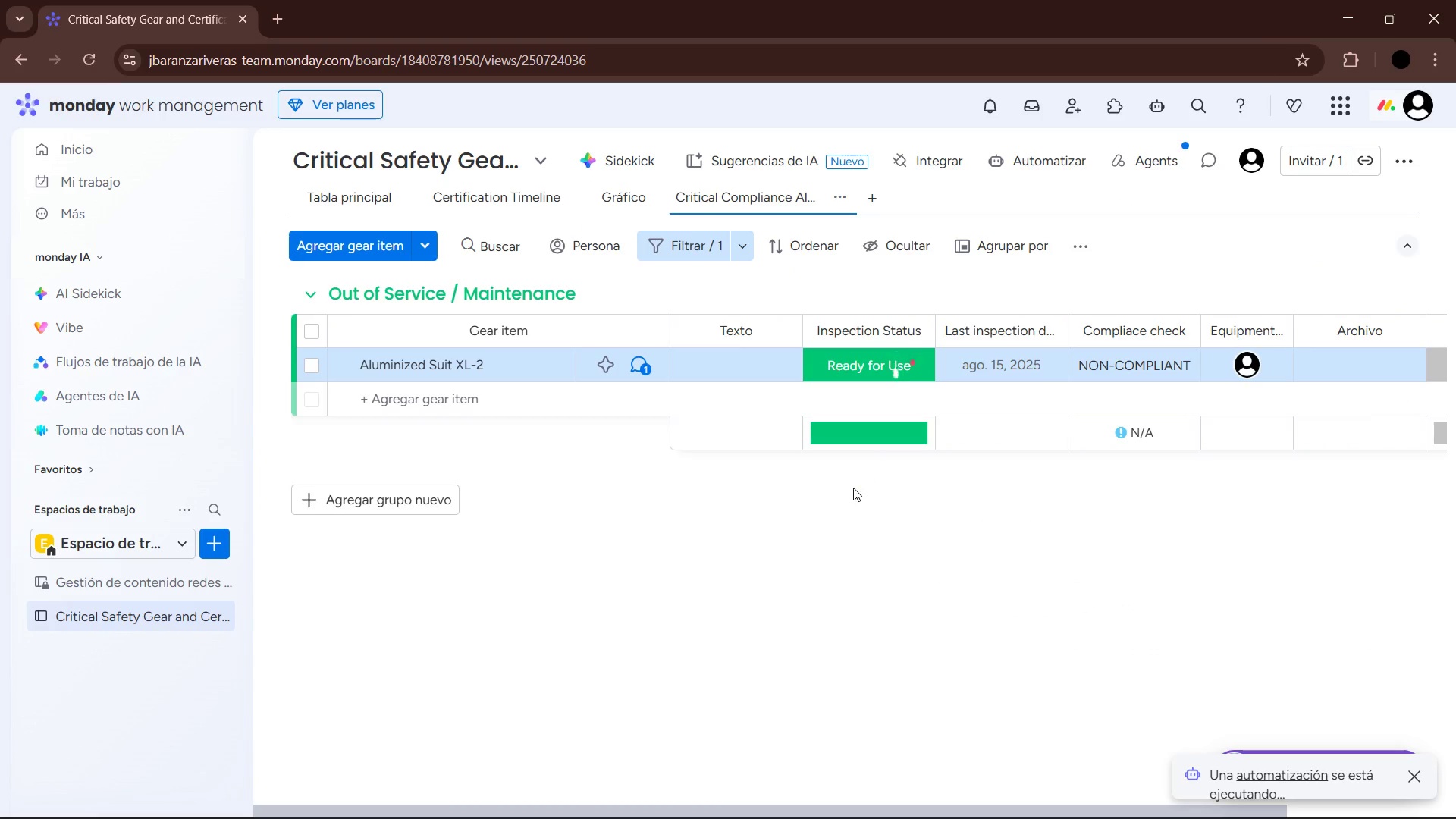 
scroll: coordinate [827, 409], scroll_direction: down, amount: 5.0
 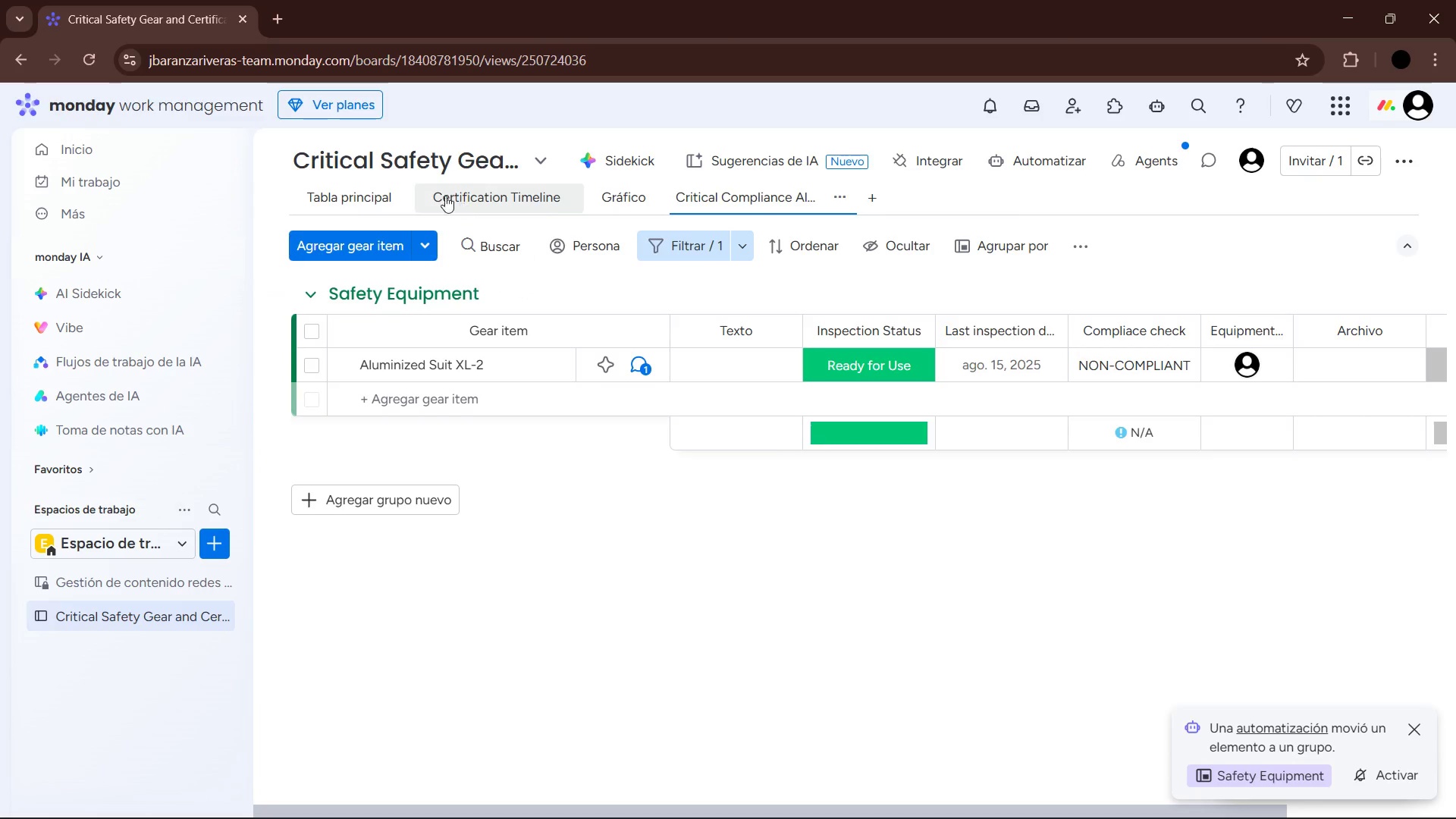 
left_click([376, 199])
 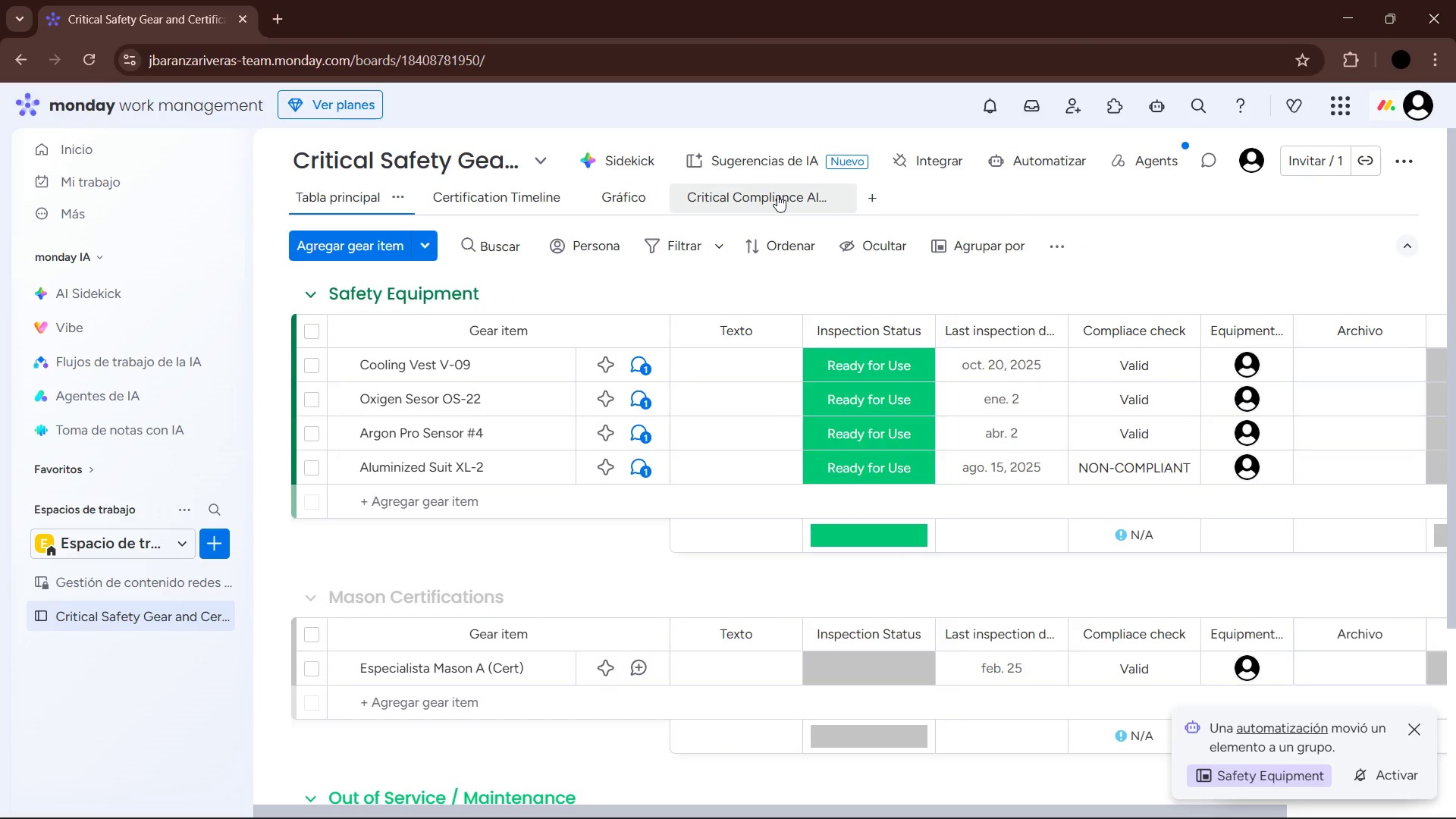 
left_click([761, 196])
 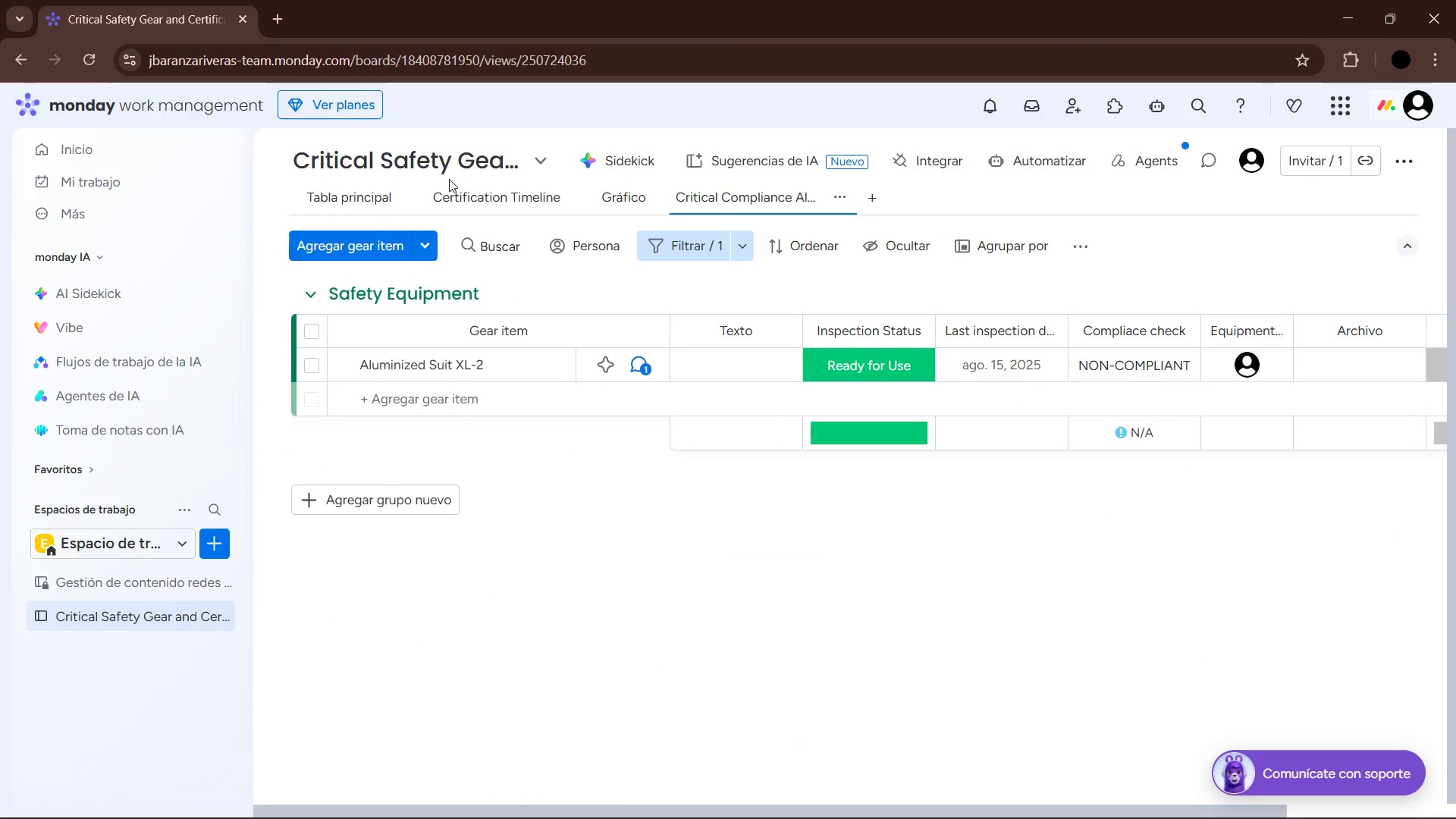 
left_click([358, 194])
 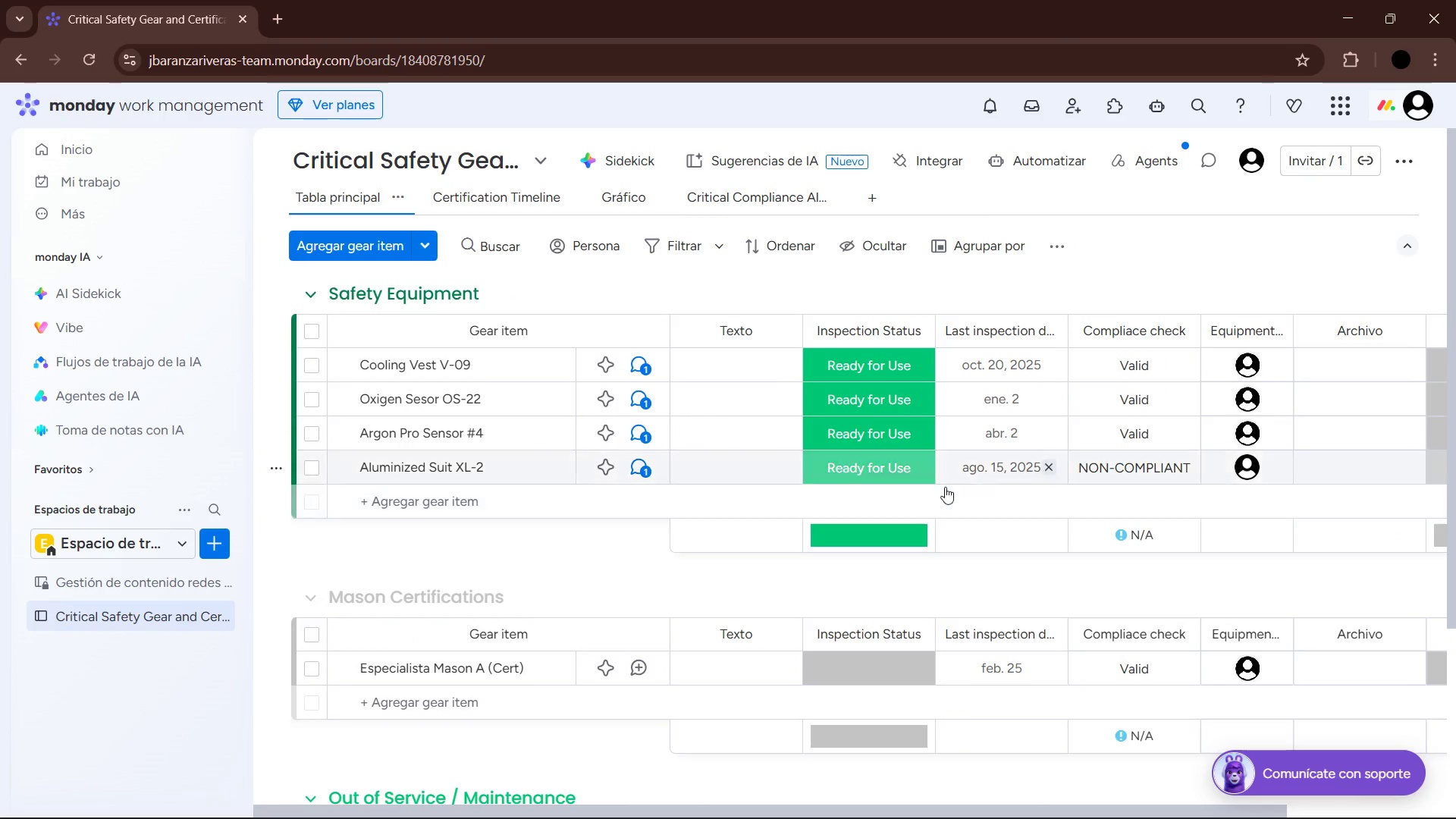 